 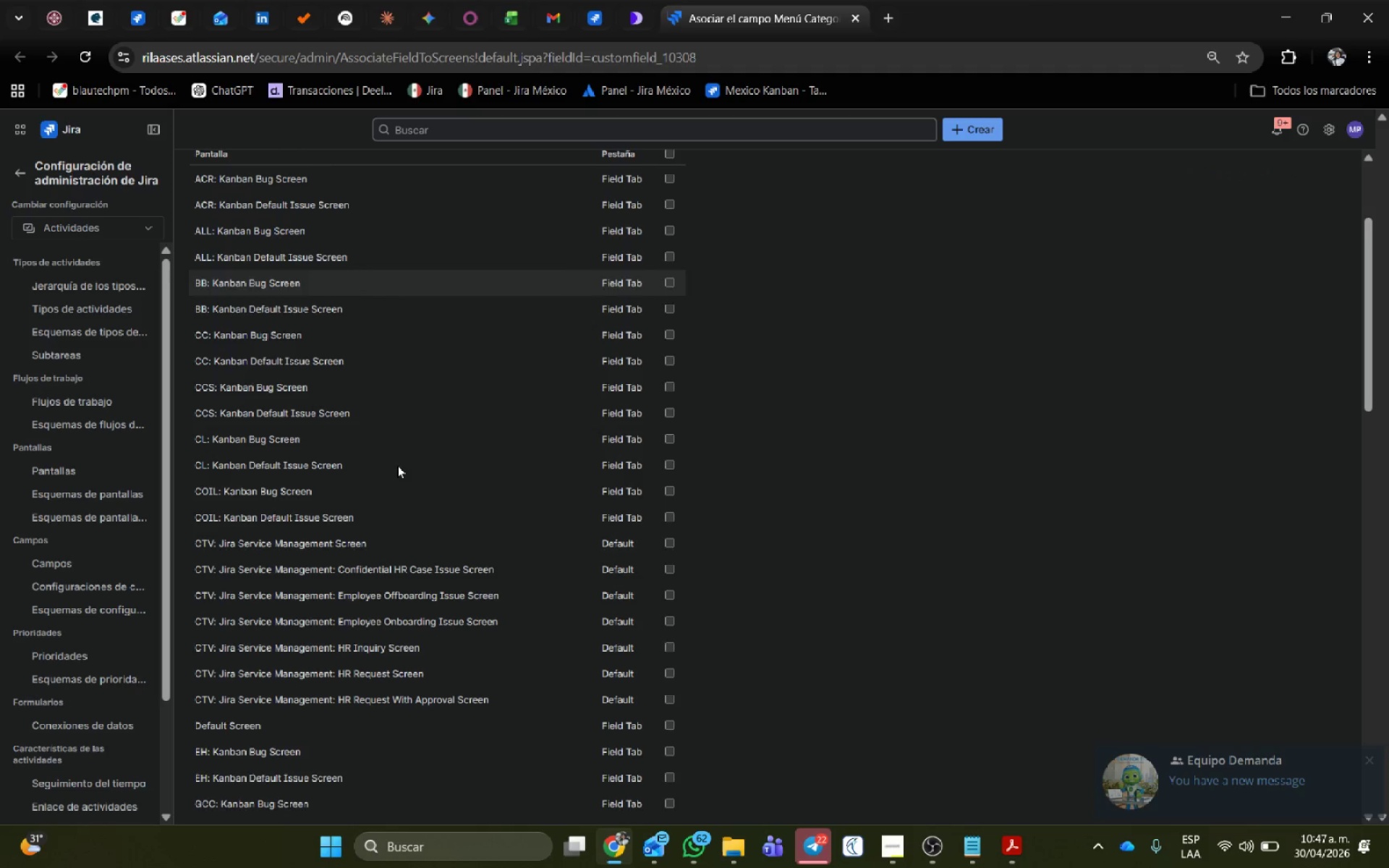 
scroll: coordinate [370, 448], scroll_direction: down, amount: 1.0
 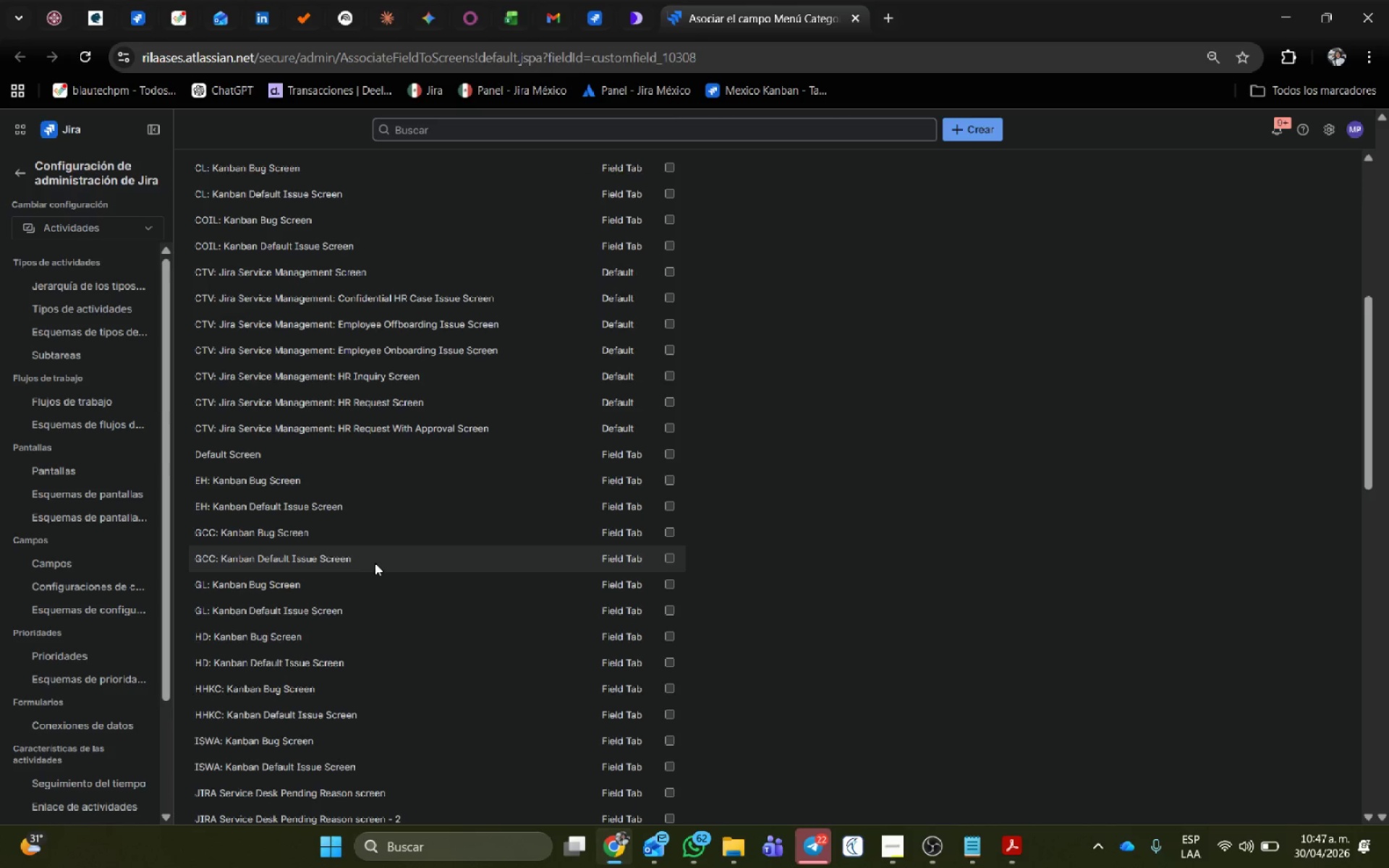 
wait(5.67)
 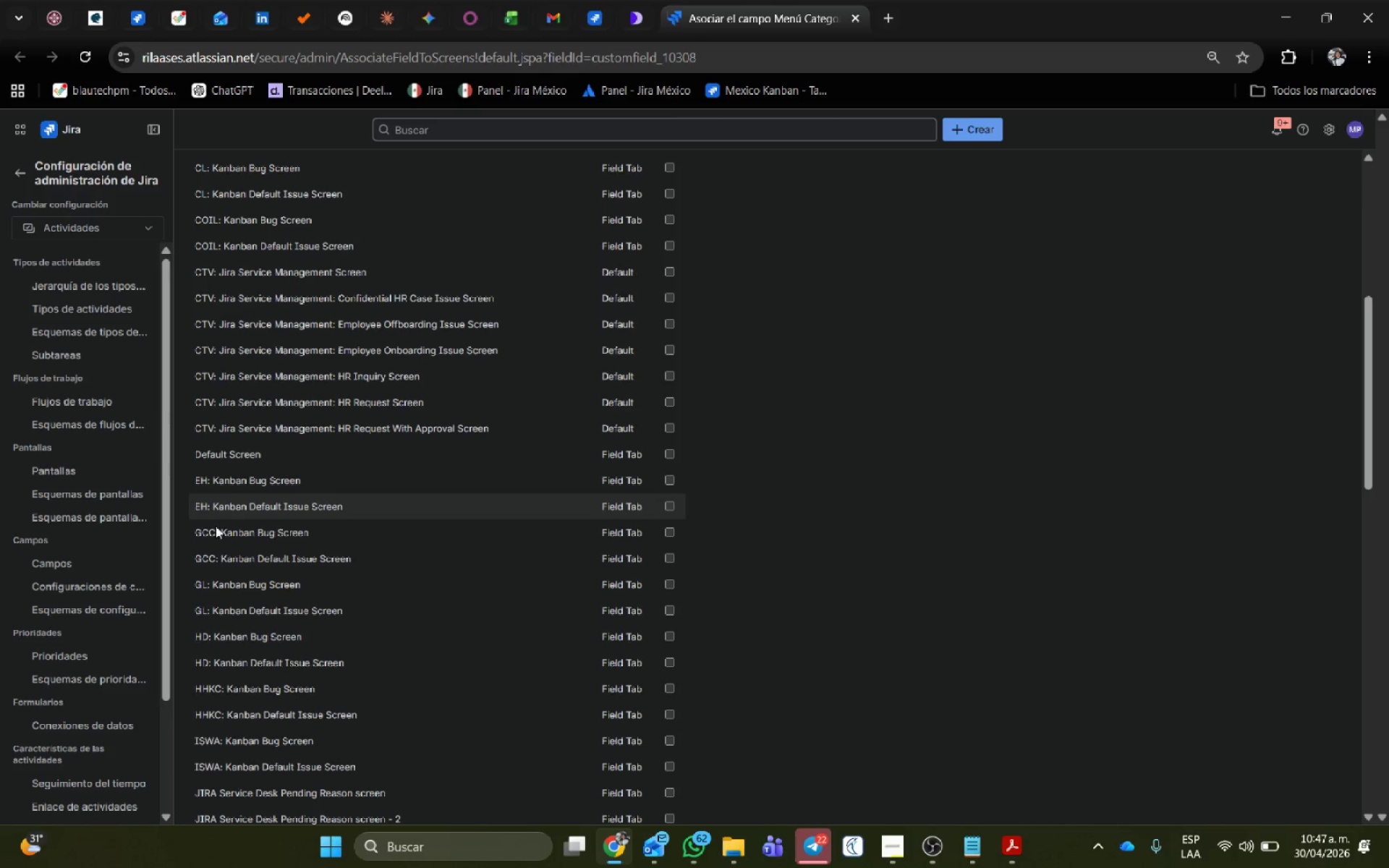 
left_click([672, 557])
 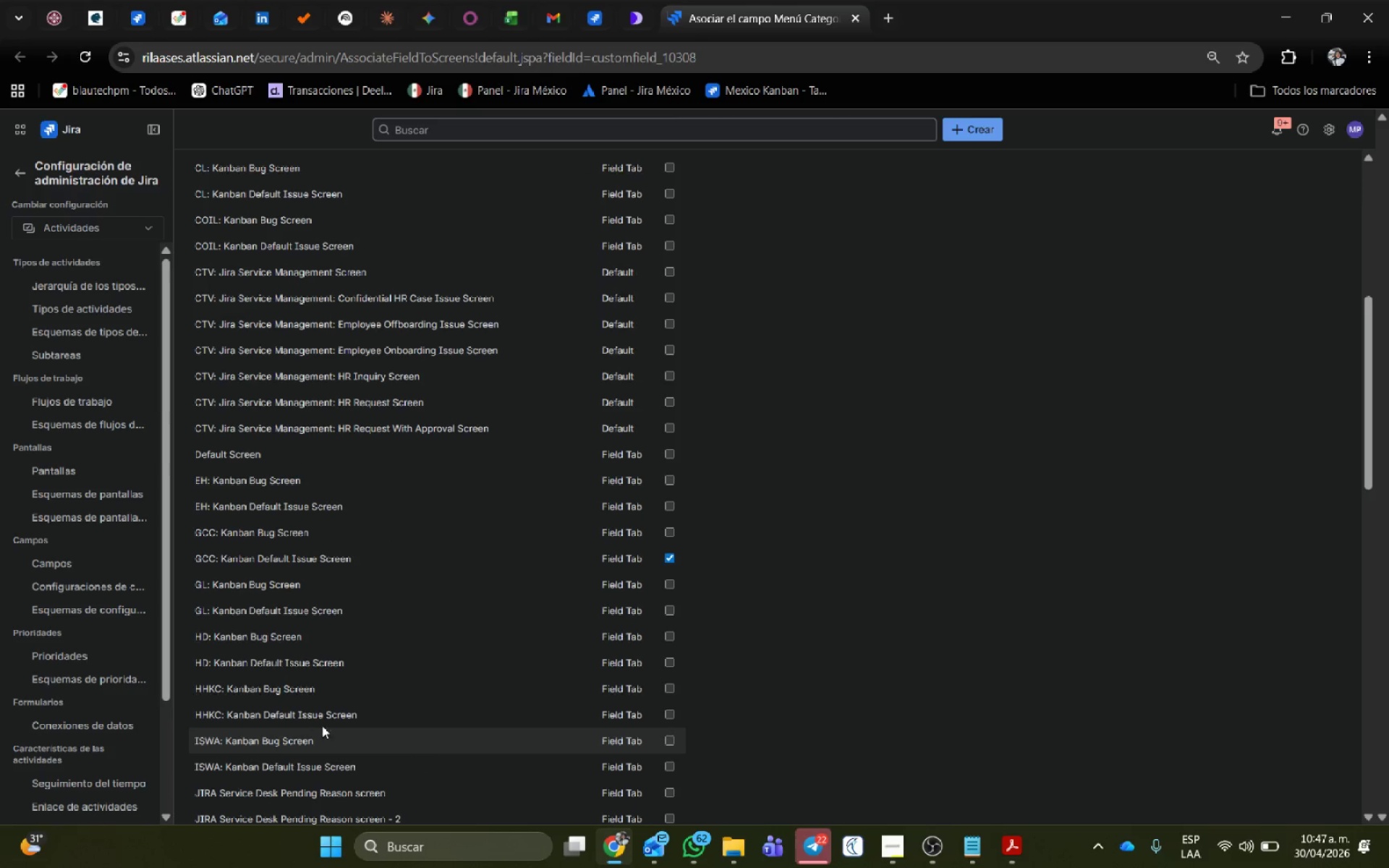 
scroll: coordinate [262, 754], scroll_direction: down, amount: 19.0
 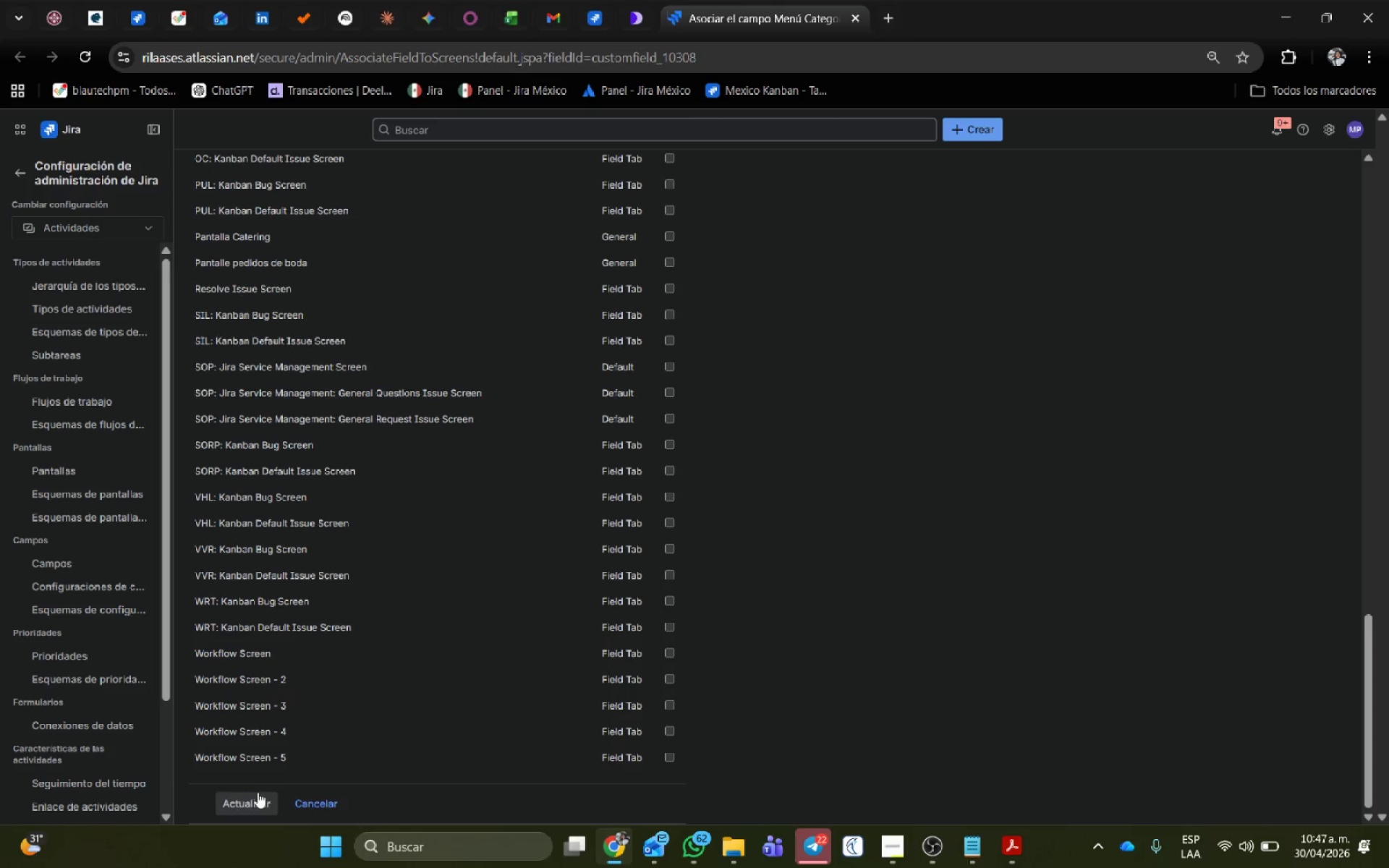 
left_click([258, 799])
 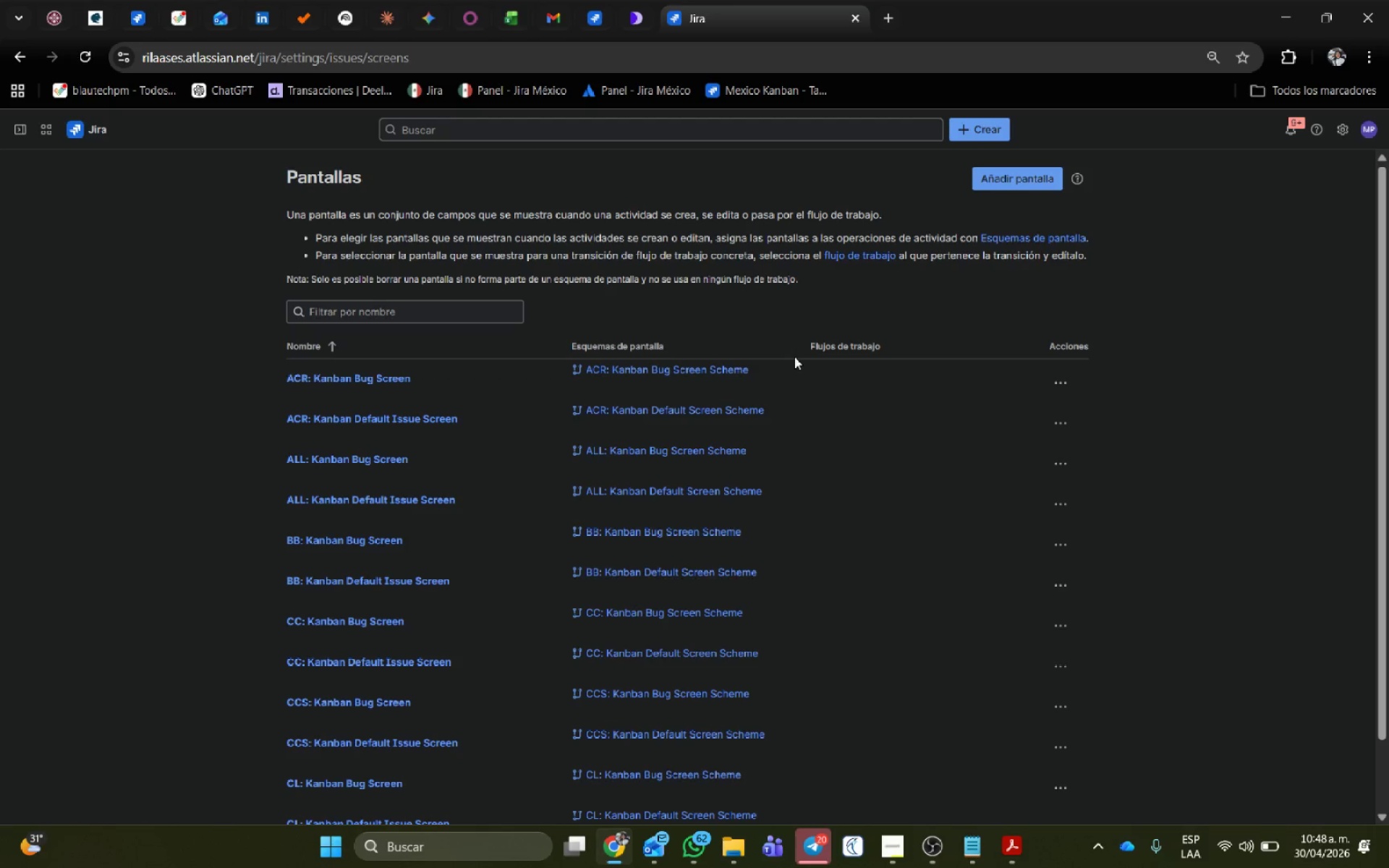 
wait(23.43)
 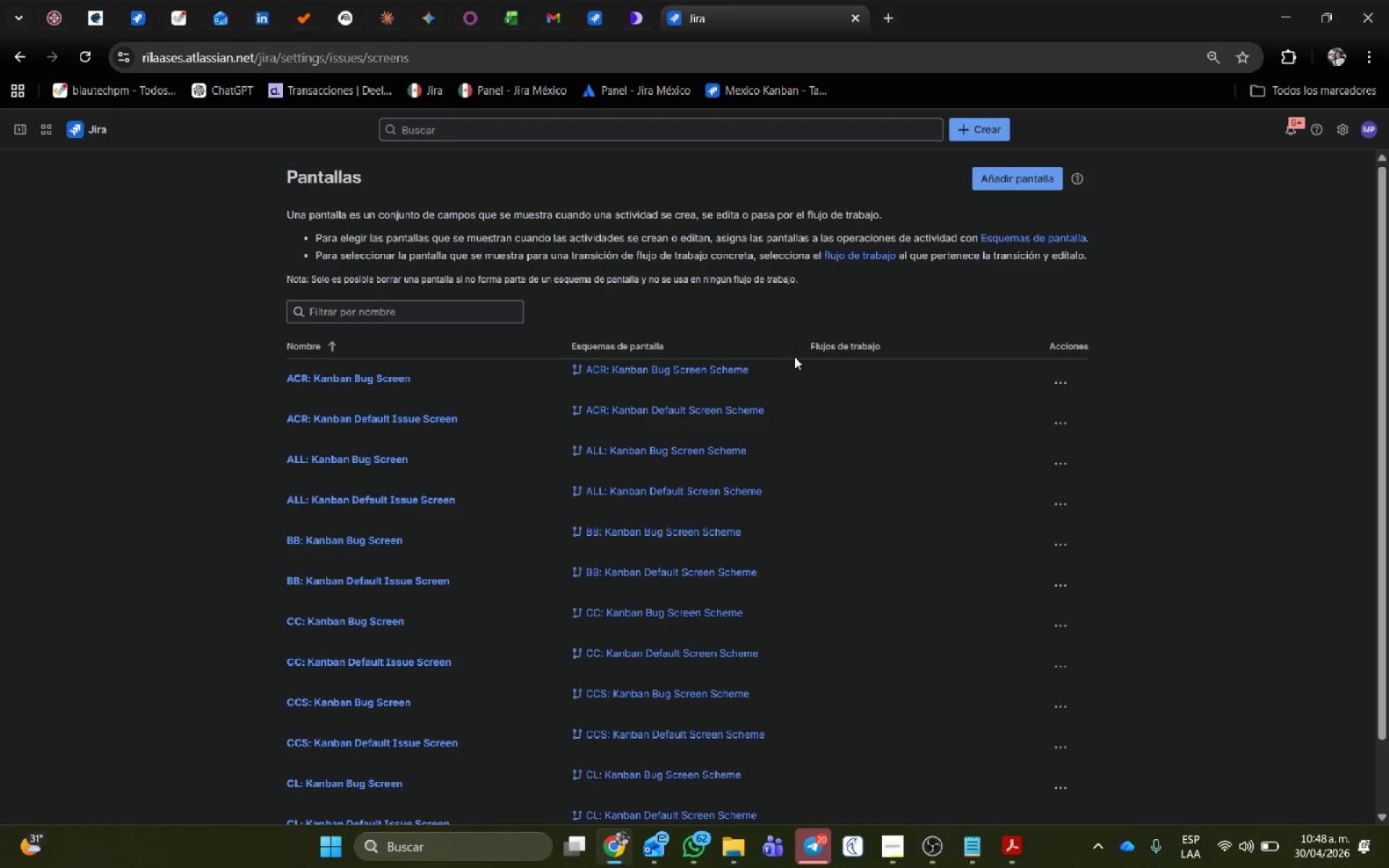 
mouse_move([55, 120])
 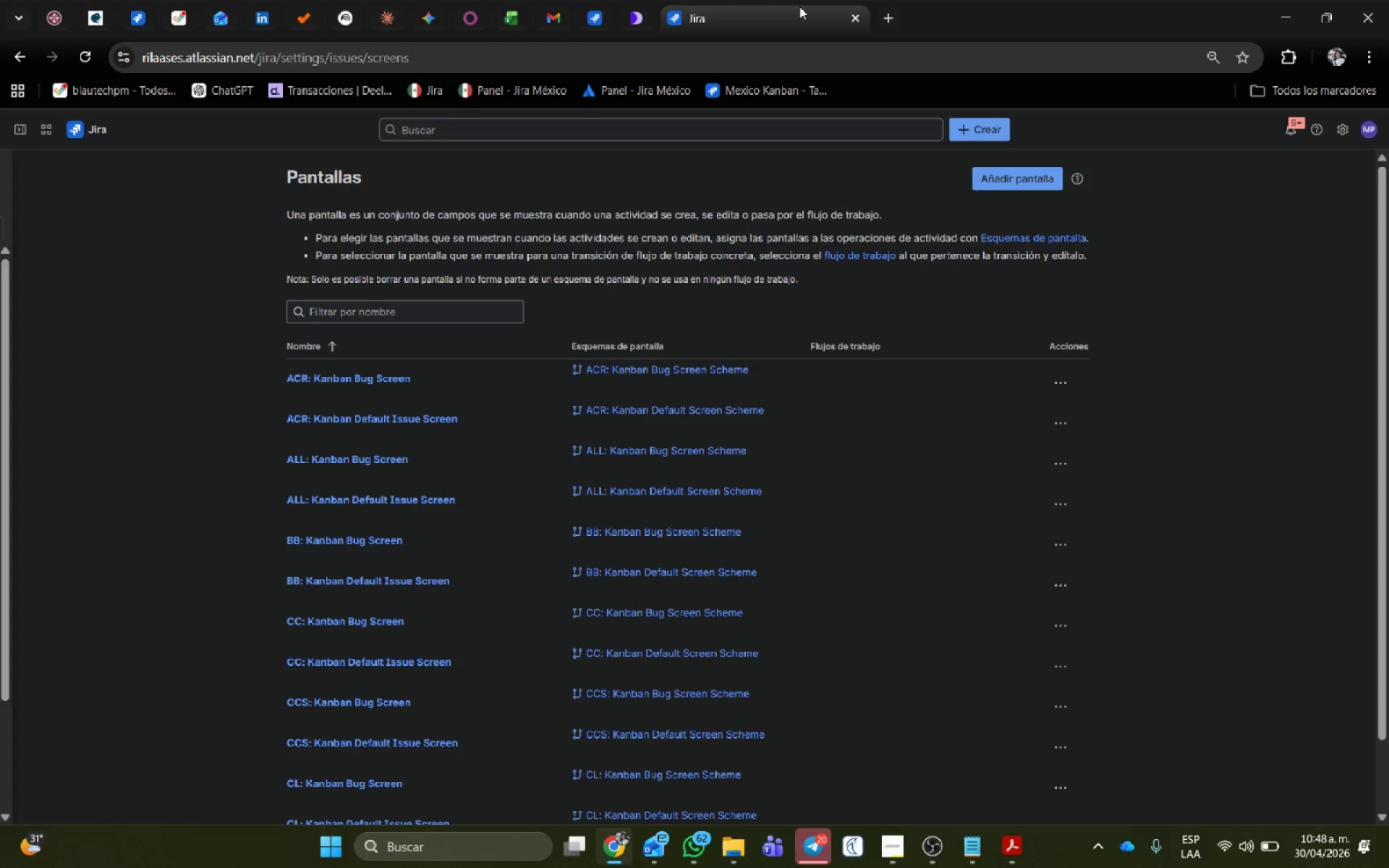 
middle_click([799, 7])
 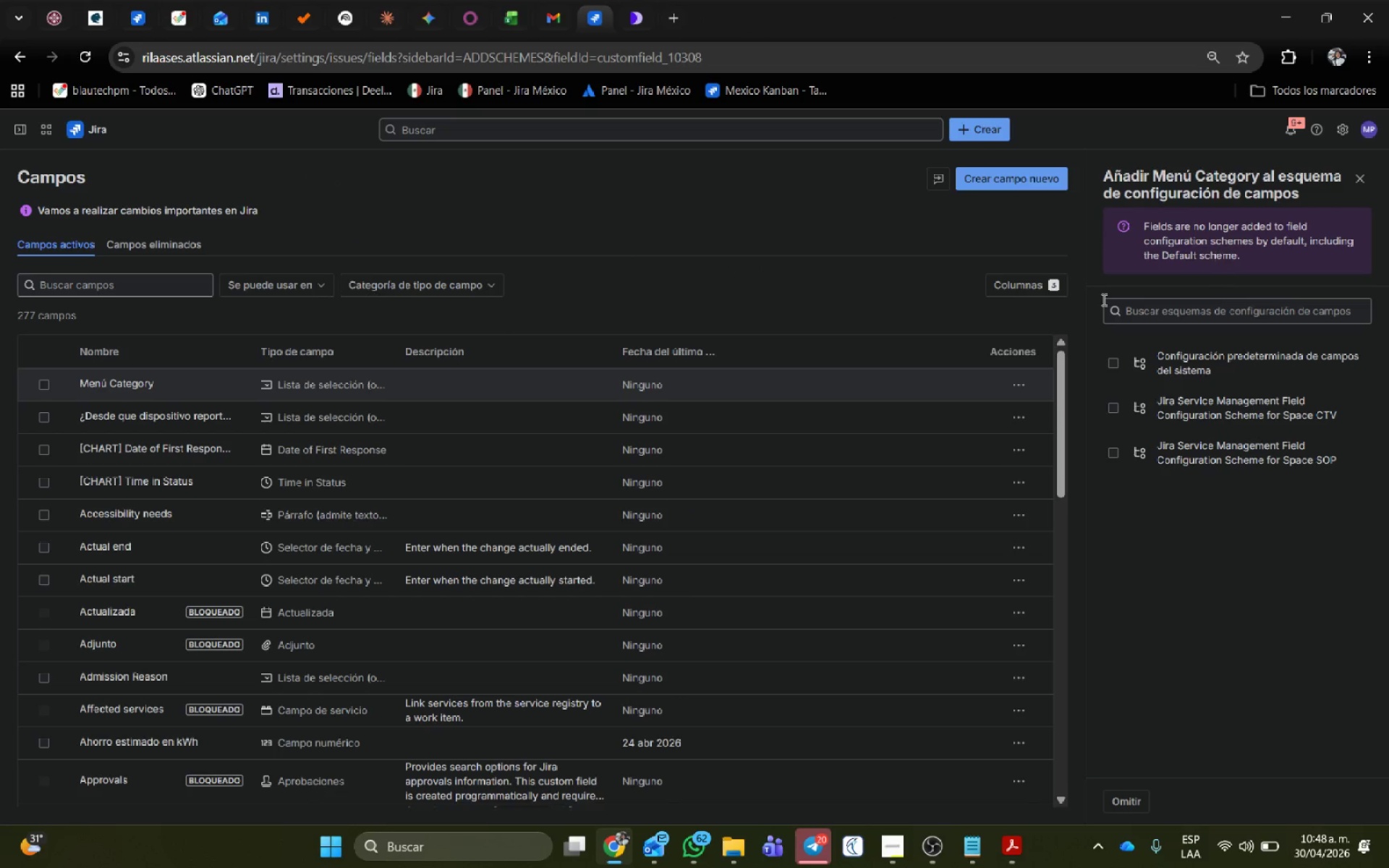 
left_click([1048, 174])
 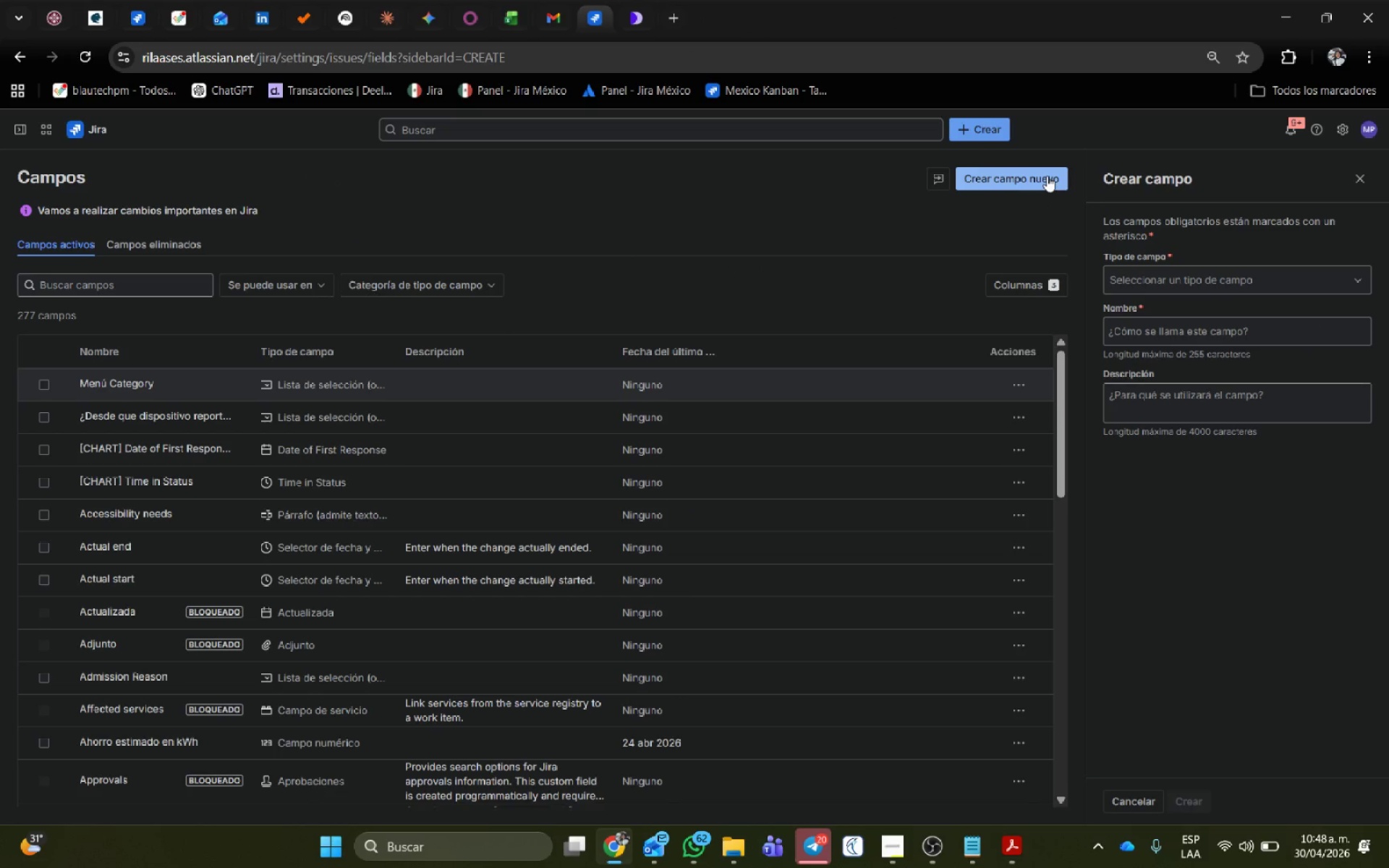 
left_click([1168, 276])
 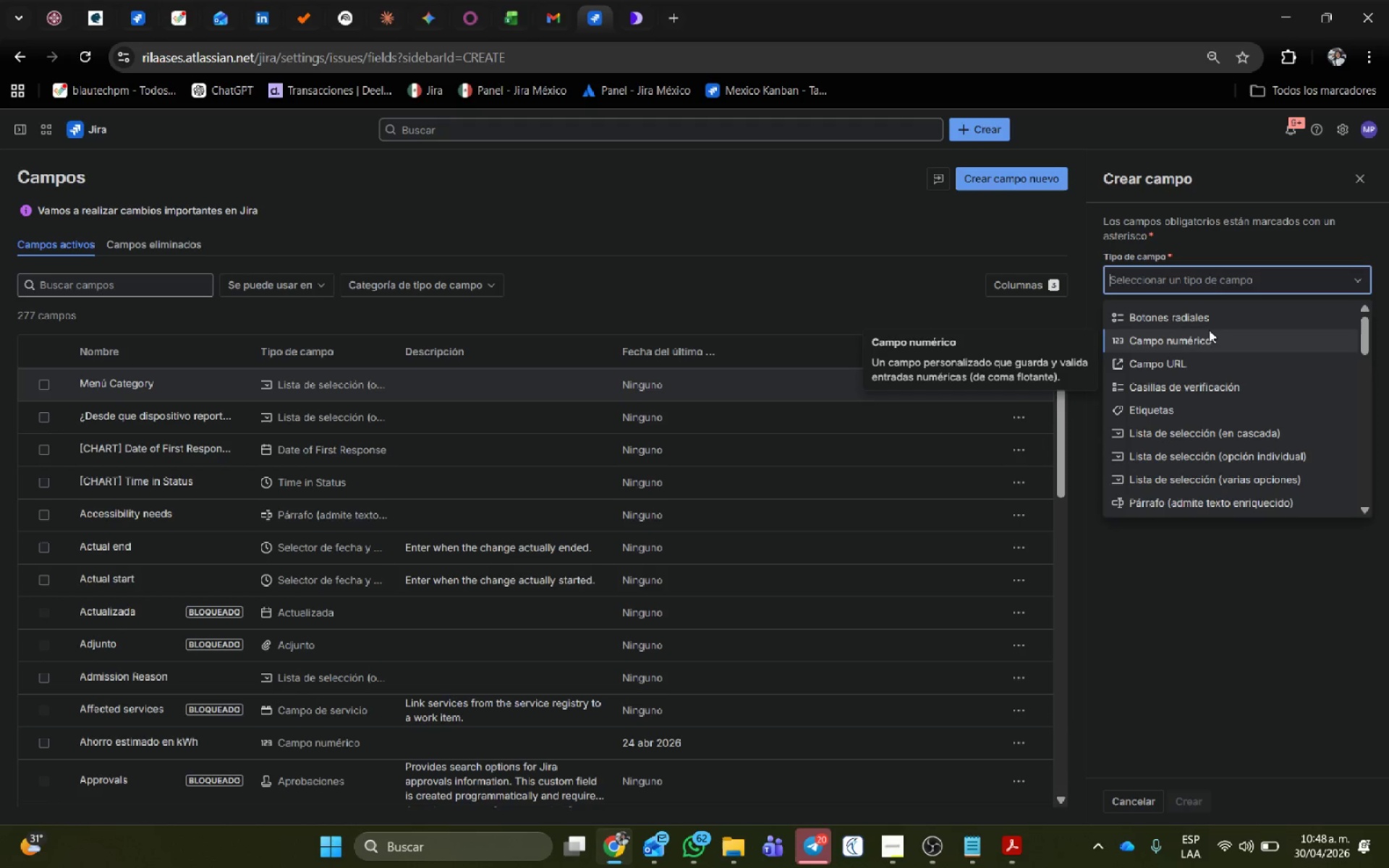 
left_click([1209, 271])
 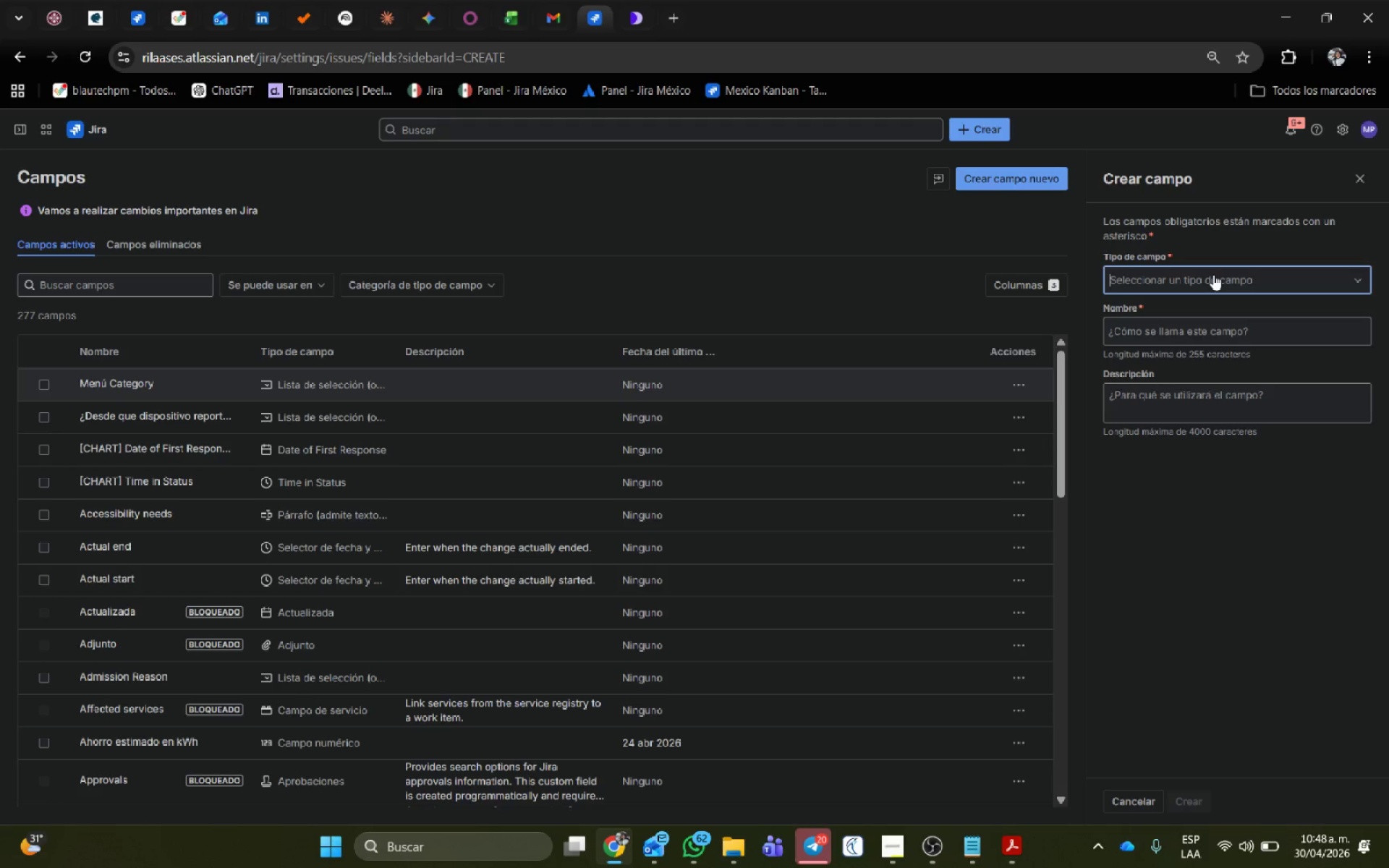 
type(nume)
key(Backspace)
 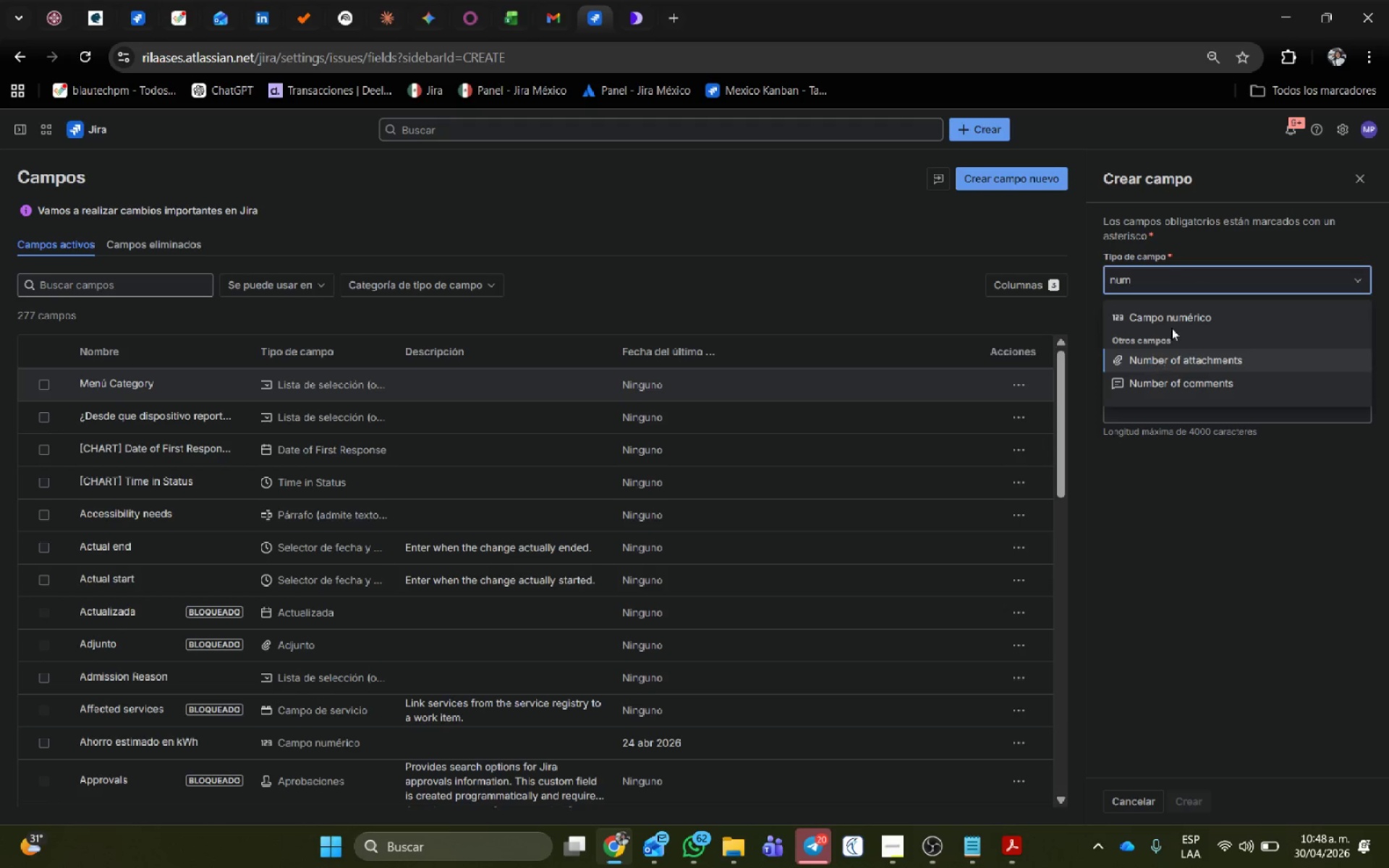 
left_click([1179, 313])
 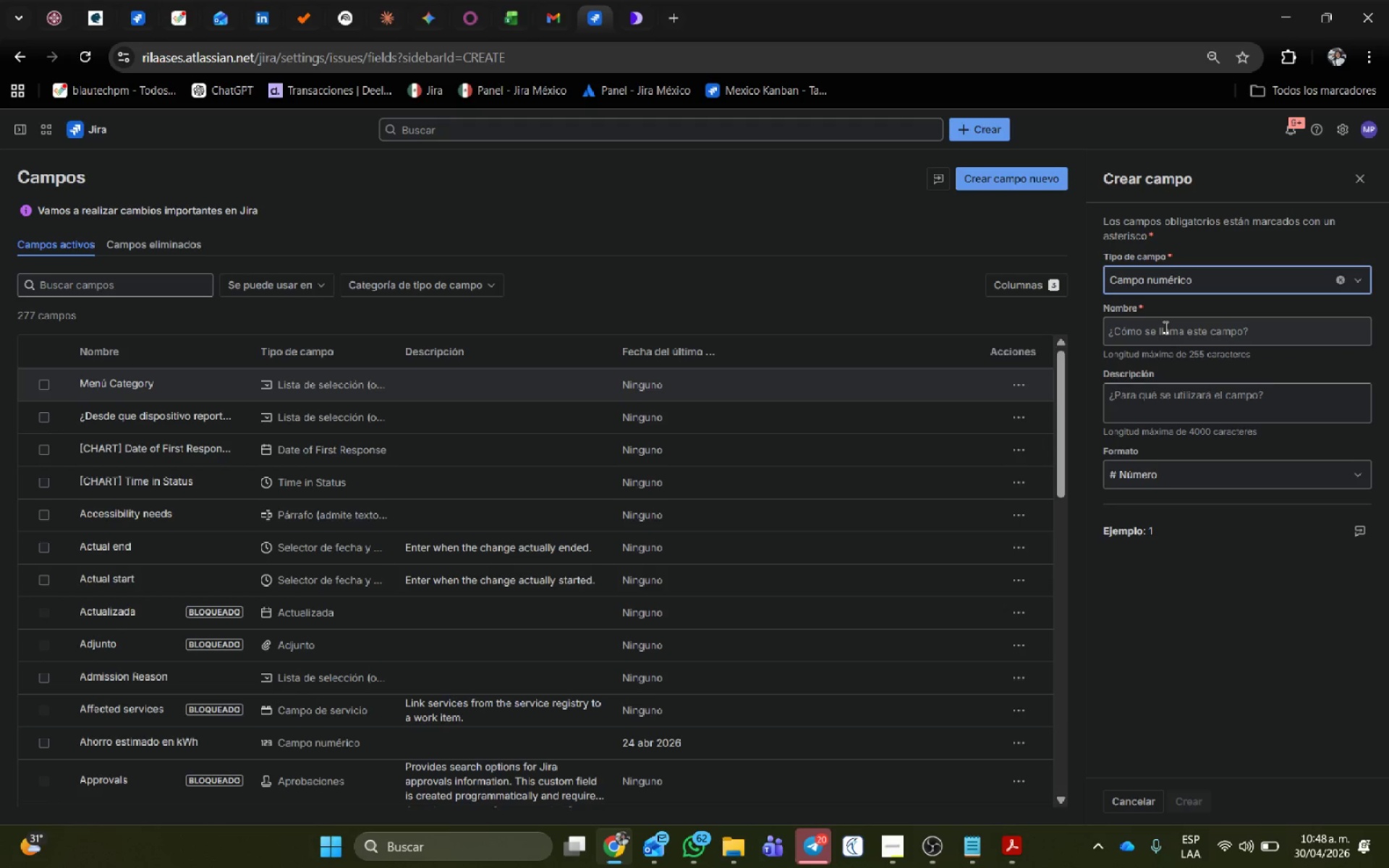 
left_click([1164, 327])
 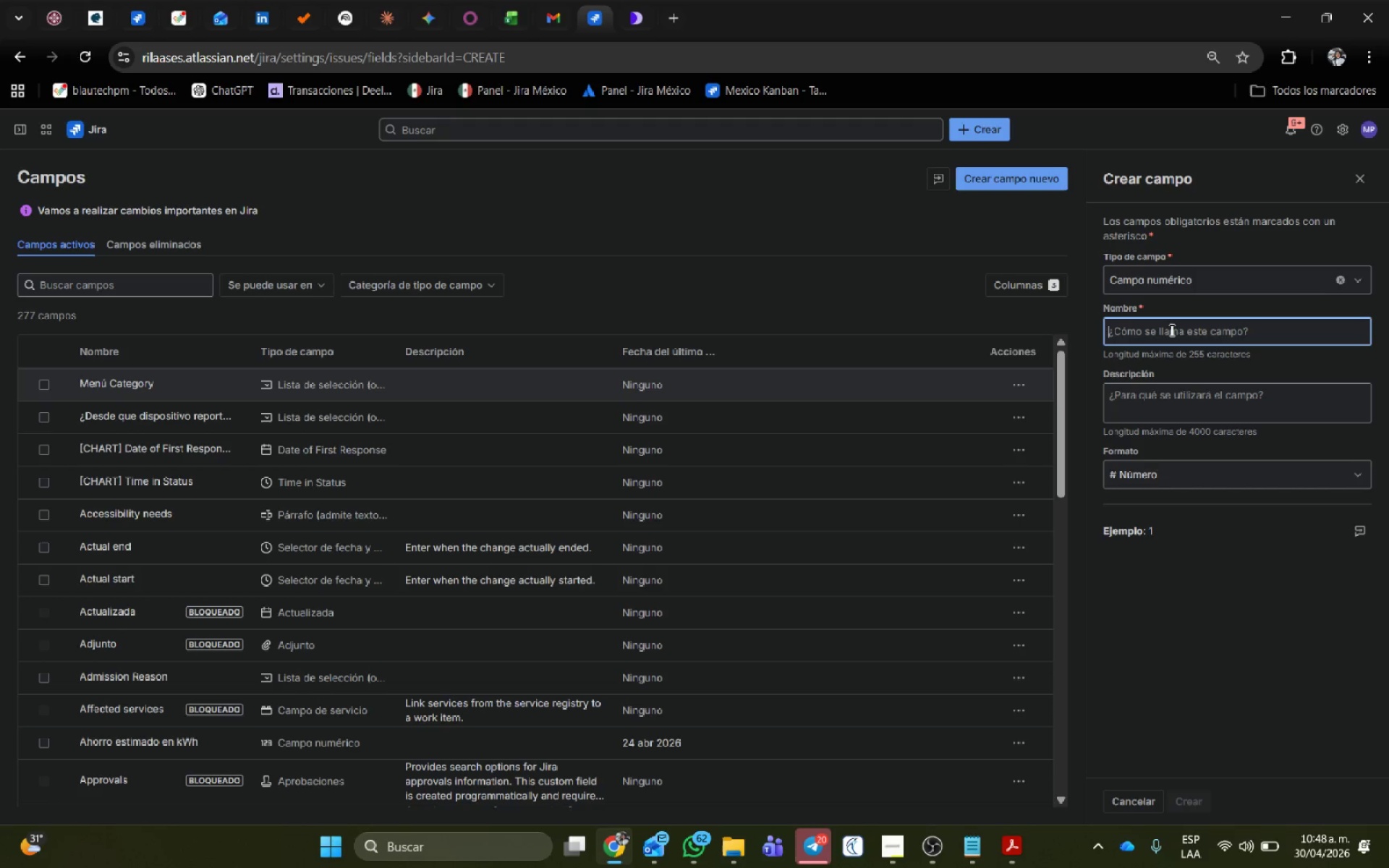 
type(Estimated )
 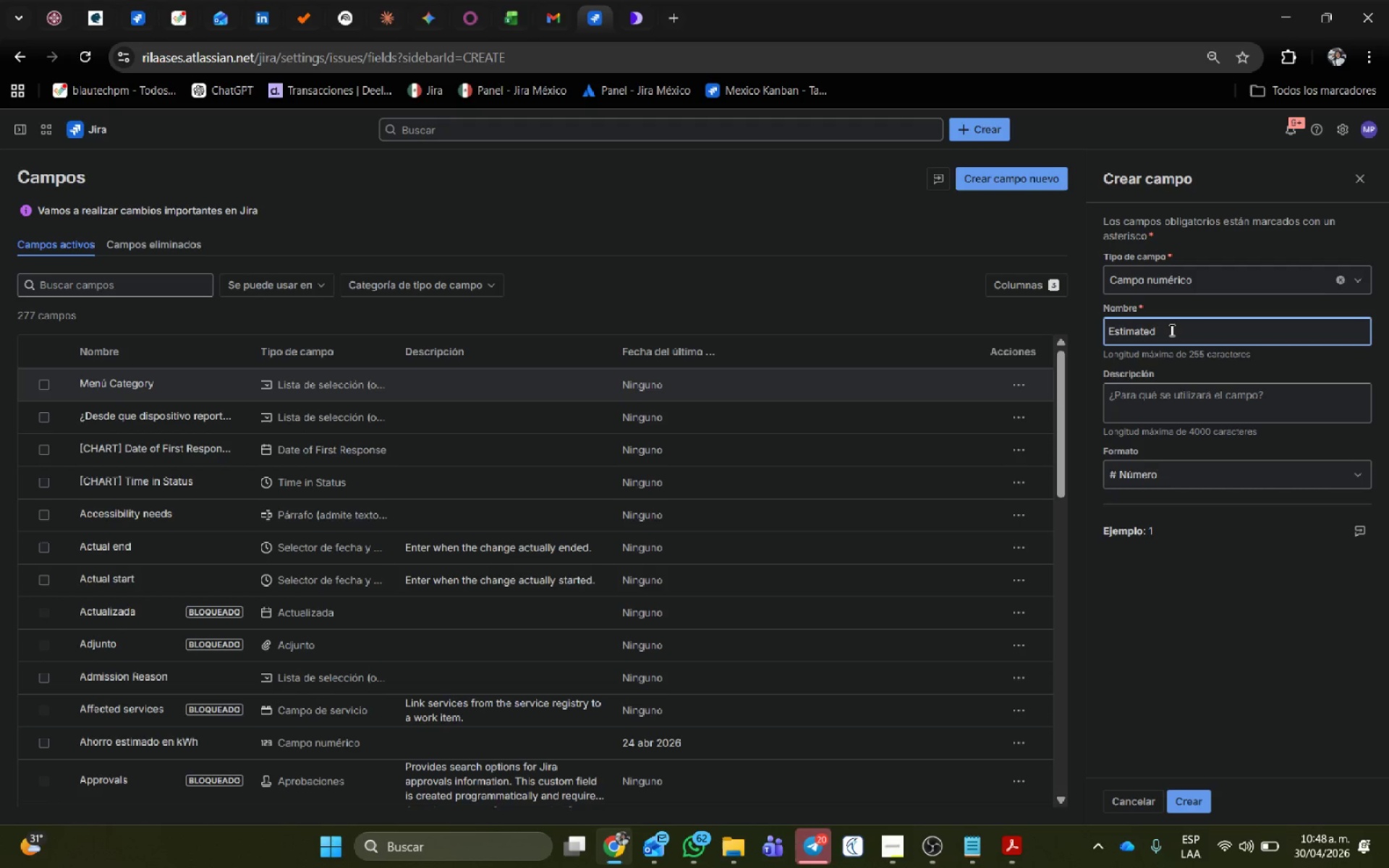 
type(Margin %)
 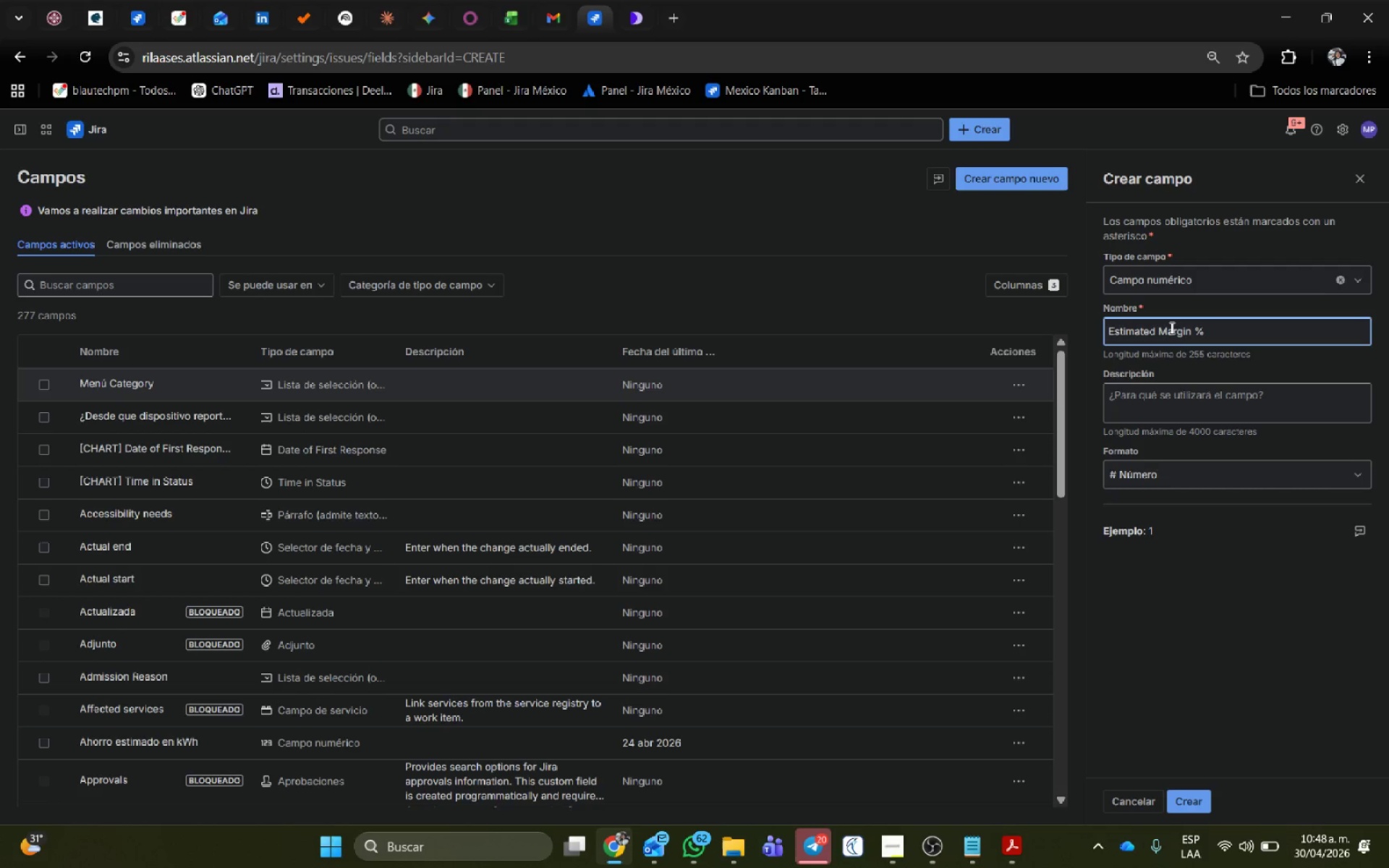 
left_click([1156, 472])
 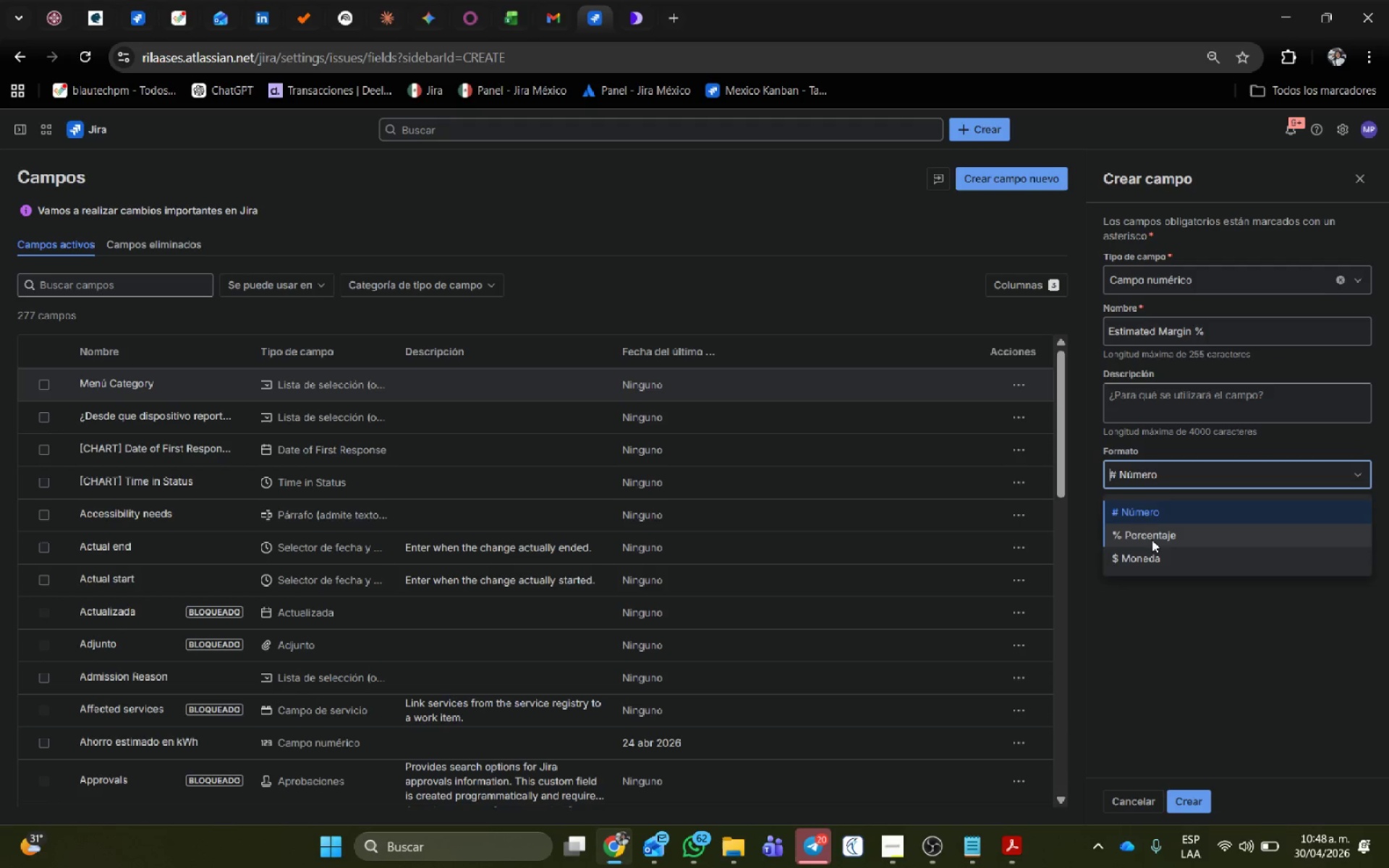 
left_click([1152, 536])
 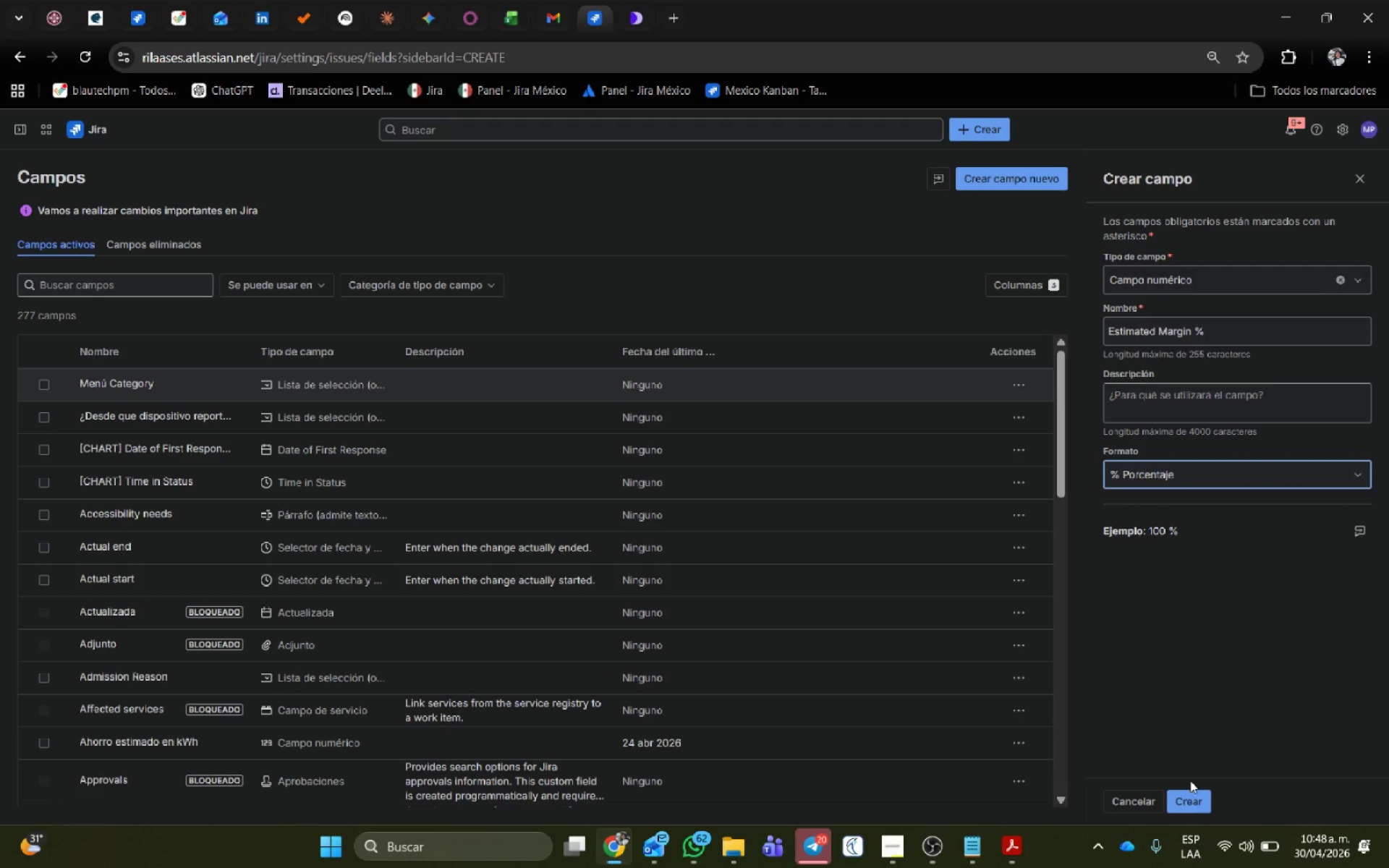 
left_click([1190, 798])
 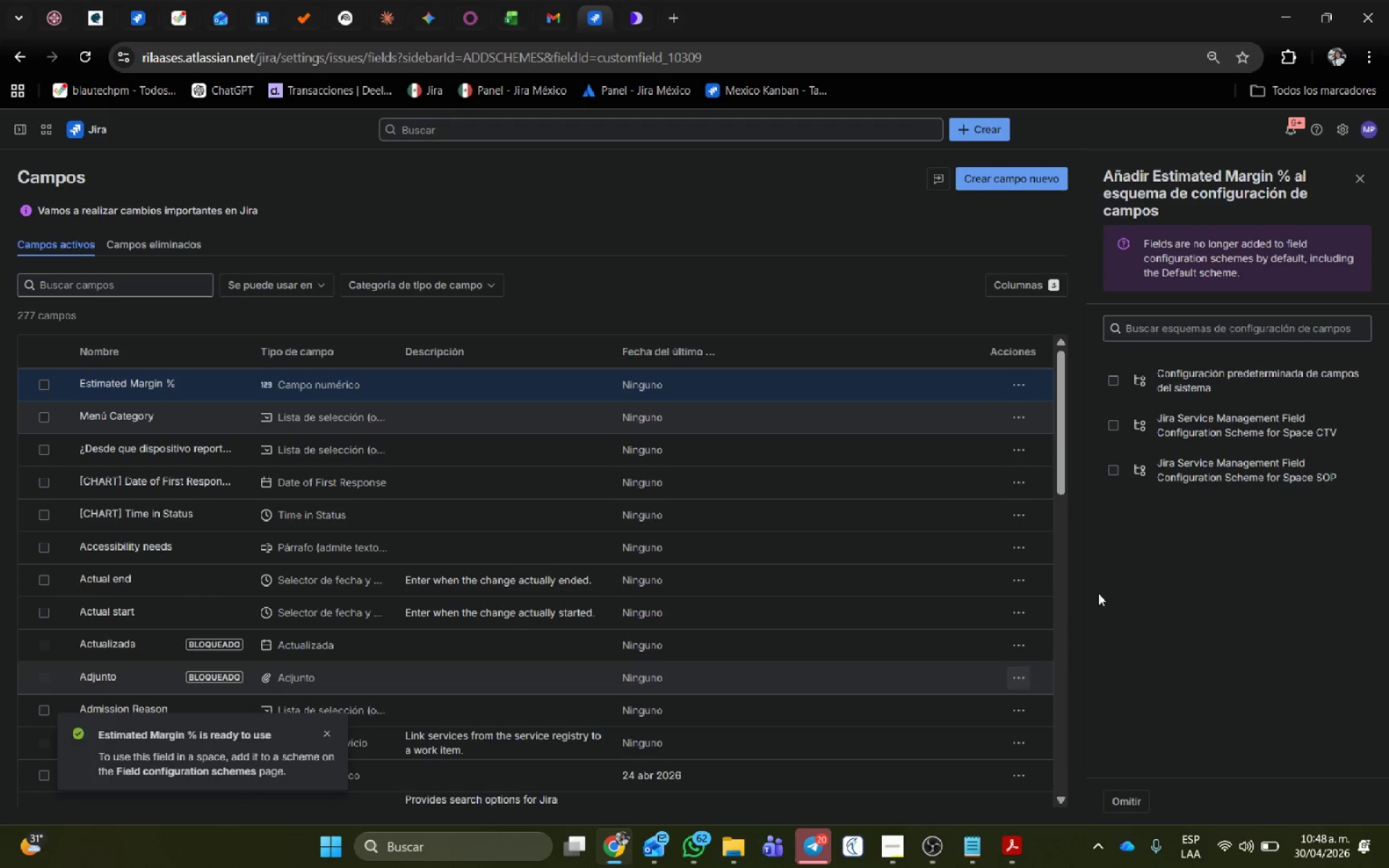 
wait(5.46)
 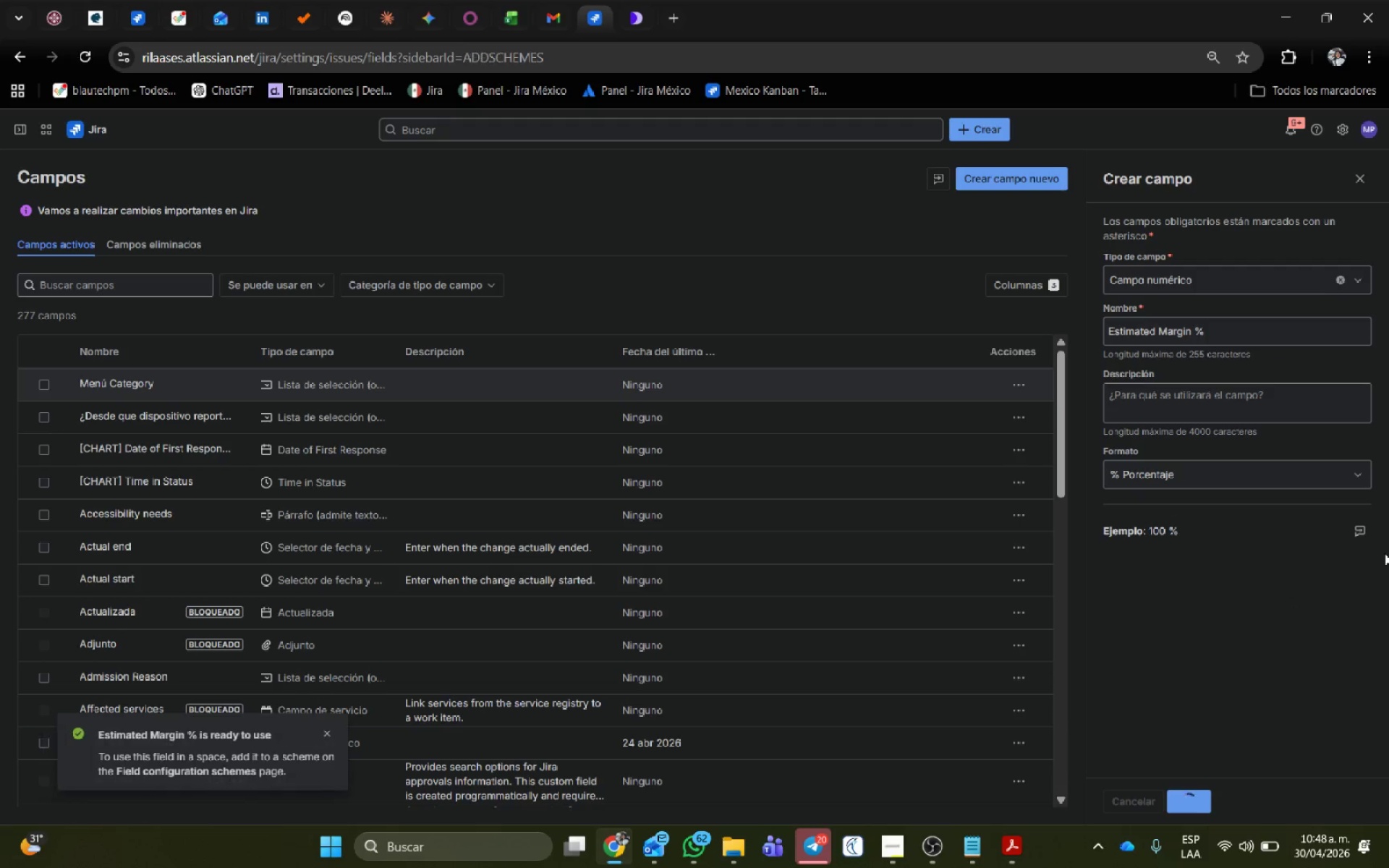 
mouse_move([1009, 396])
 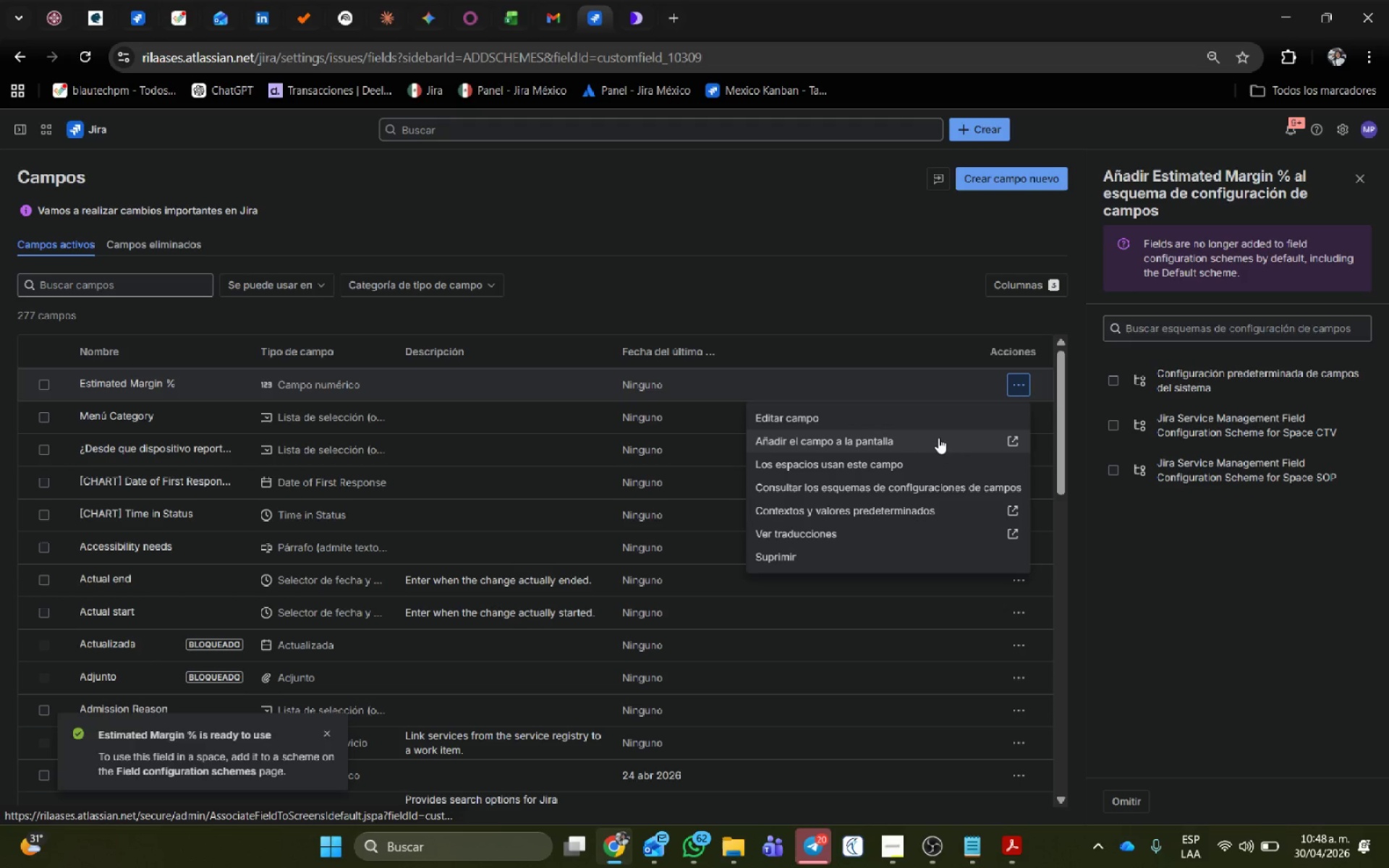 
left_click([938, 438])
 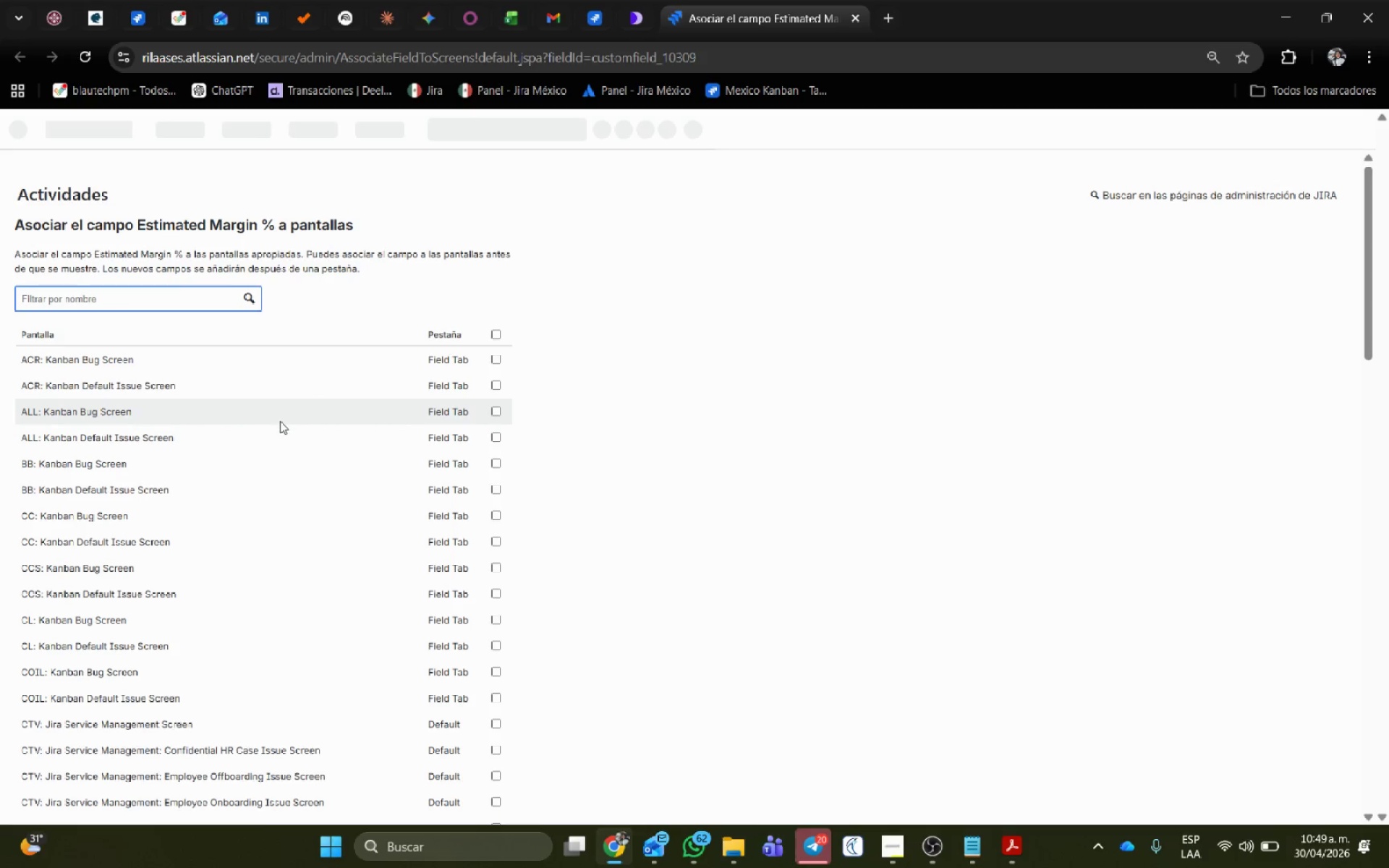 
wait(5.52)
 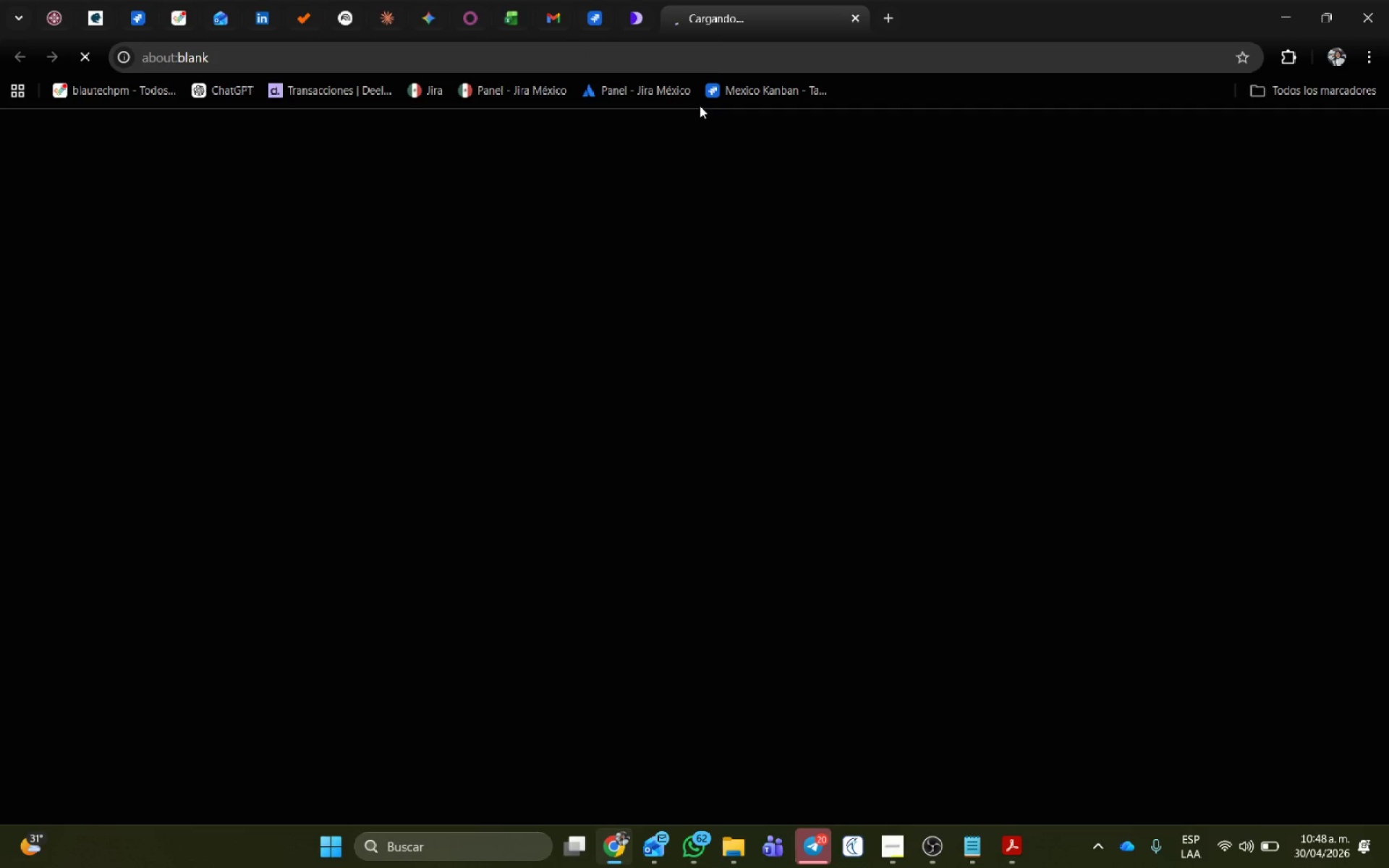 
scroll: coordinate [294, 583], scroll_direction: down, amount: 5.0
 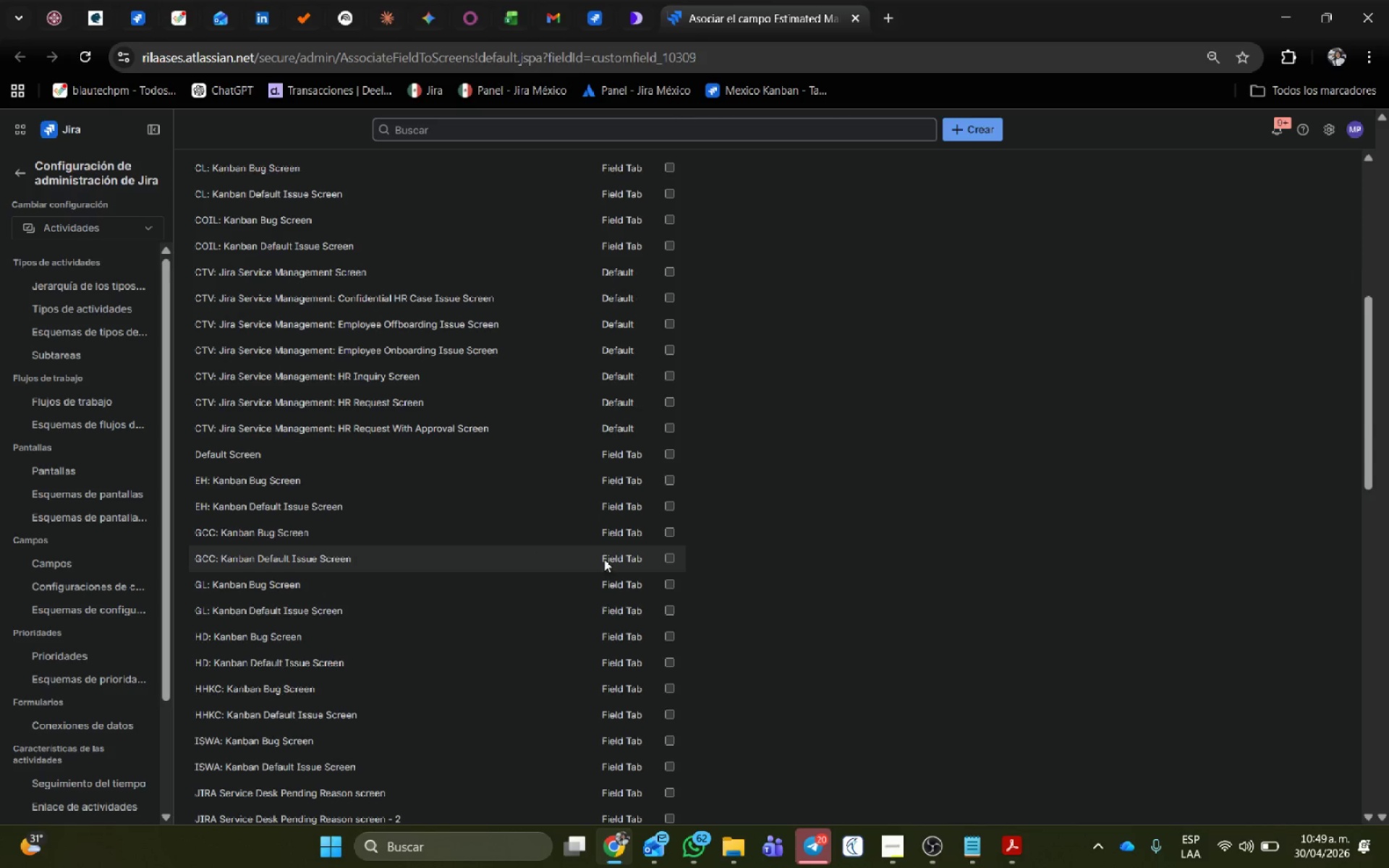 
left_click([671, 558])
 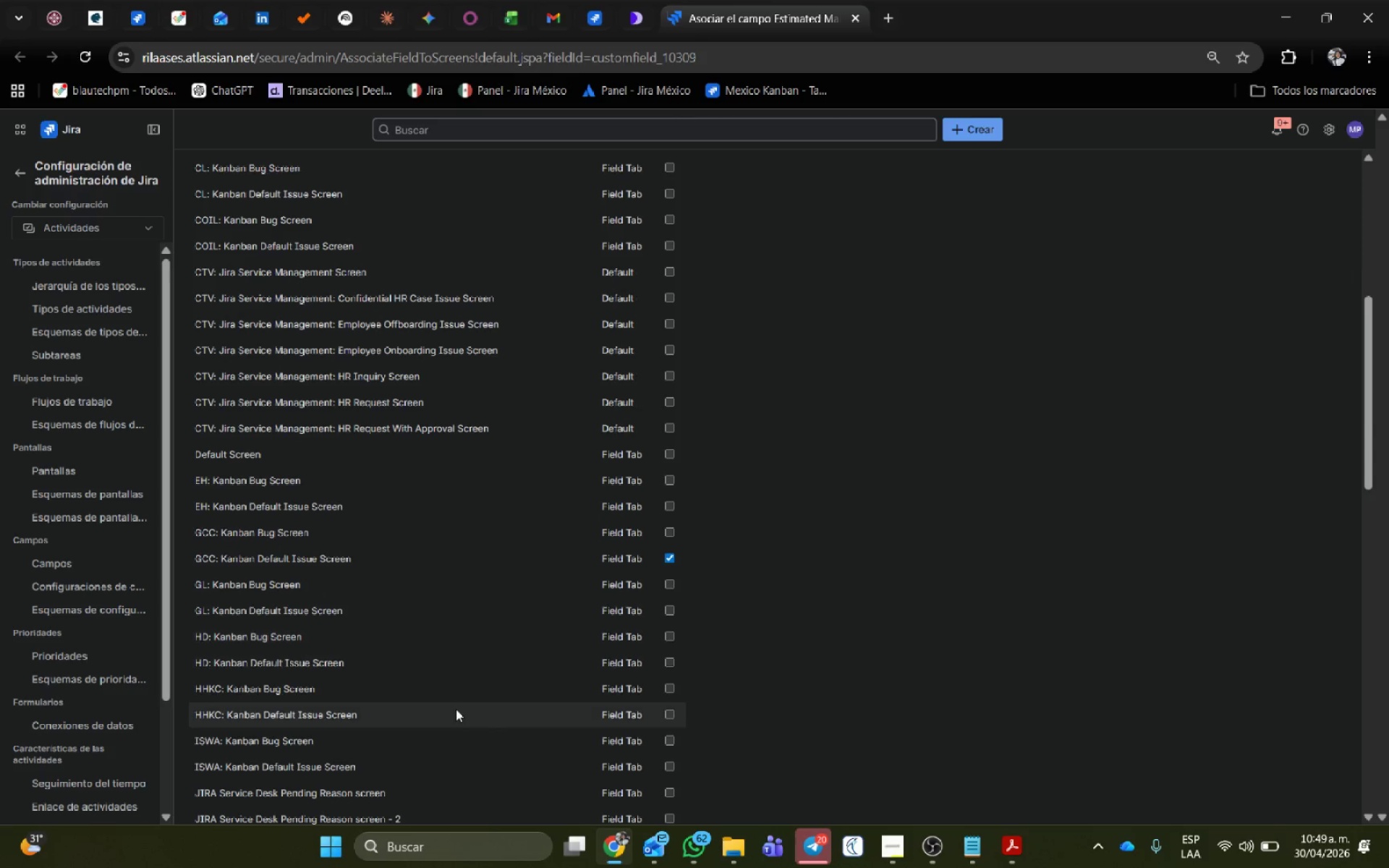 
scroll: coordinate [242, 765], scroll_direction: down, amount: 16.0
 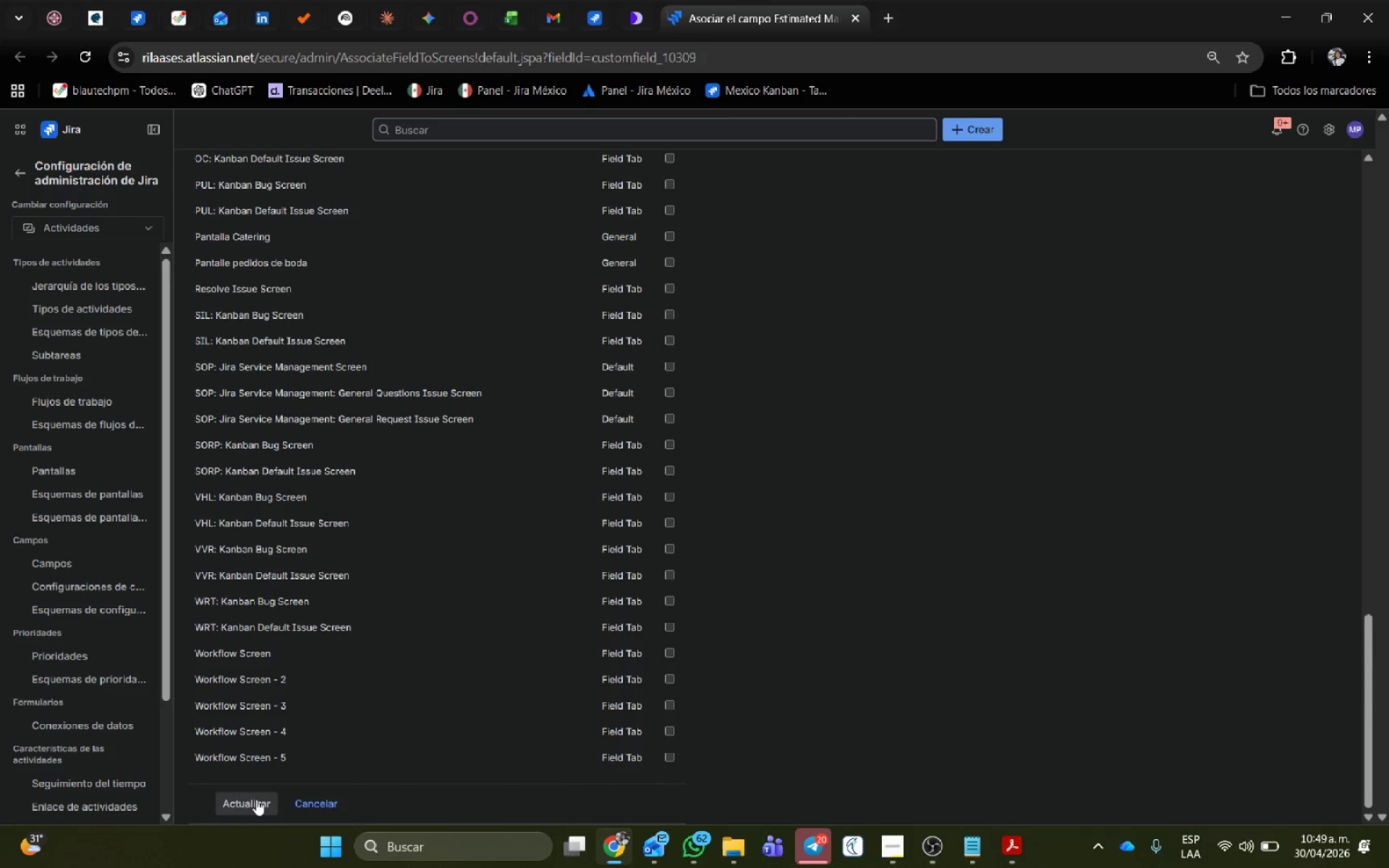 
left_click([256, 799])
 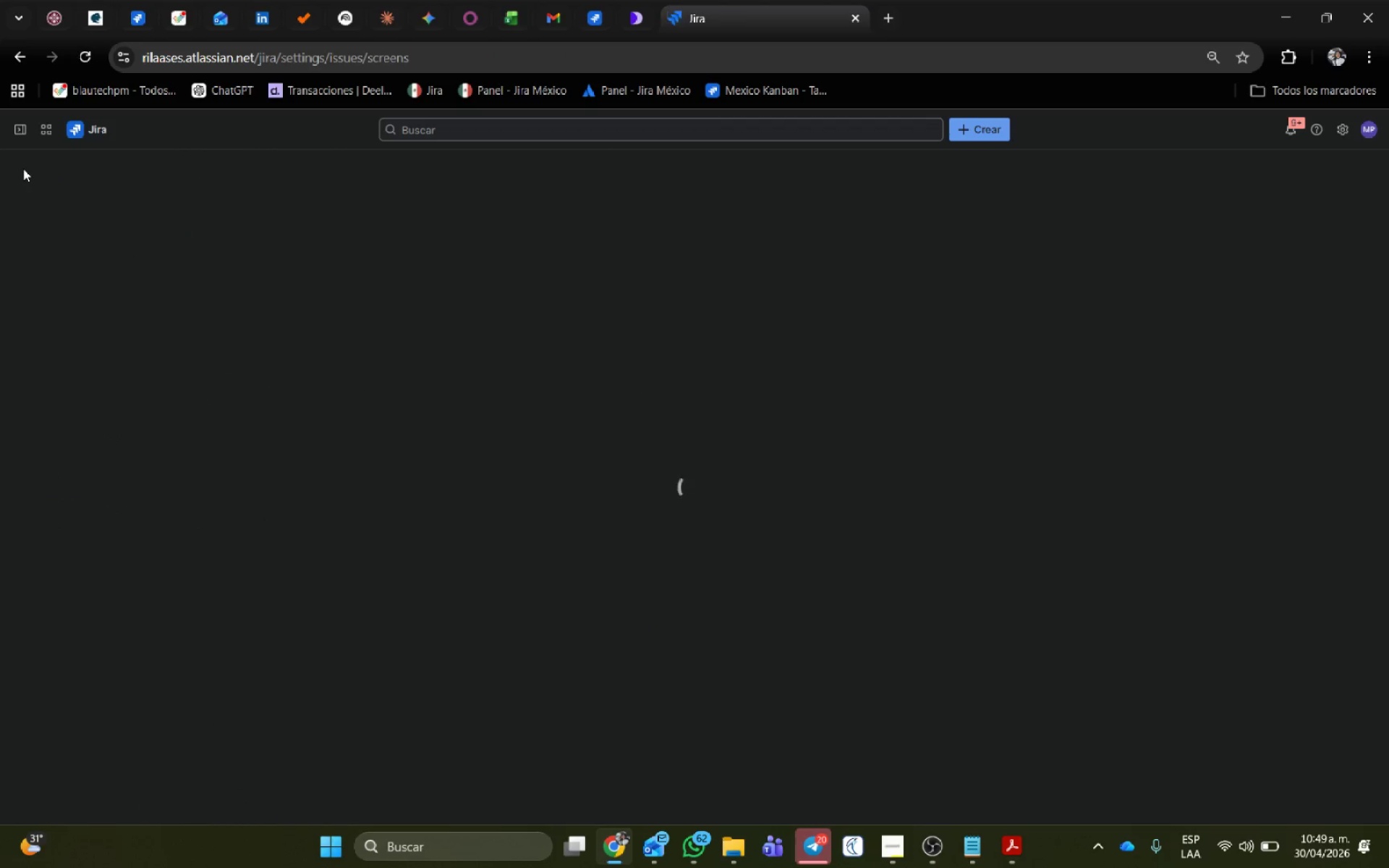 
mouse_move([38, 154])
 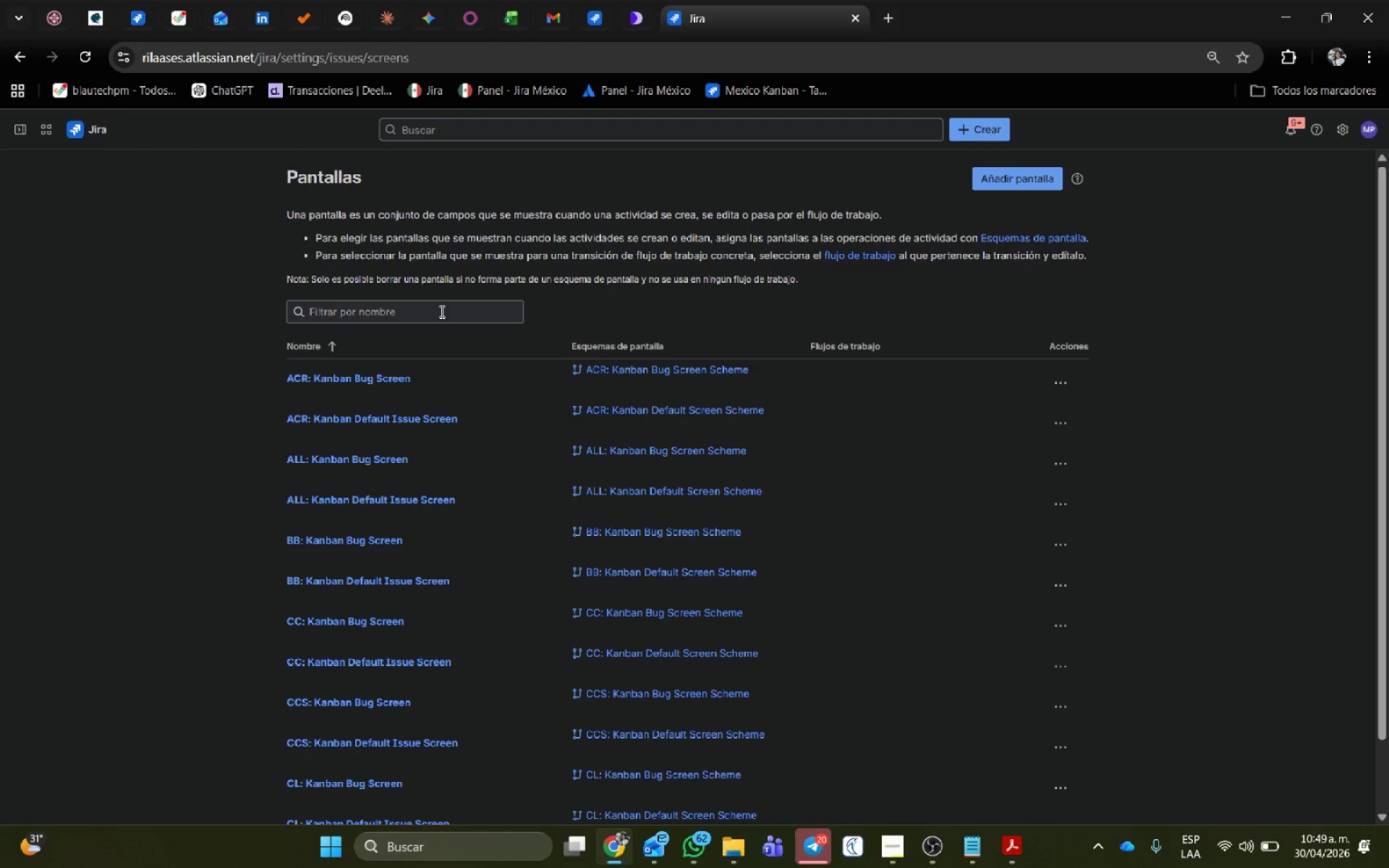 
left_click([441, 311])
 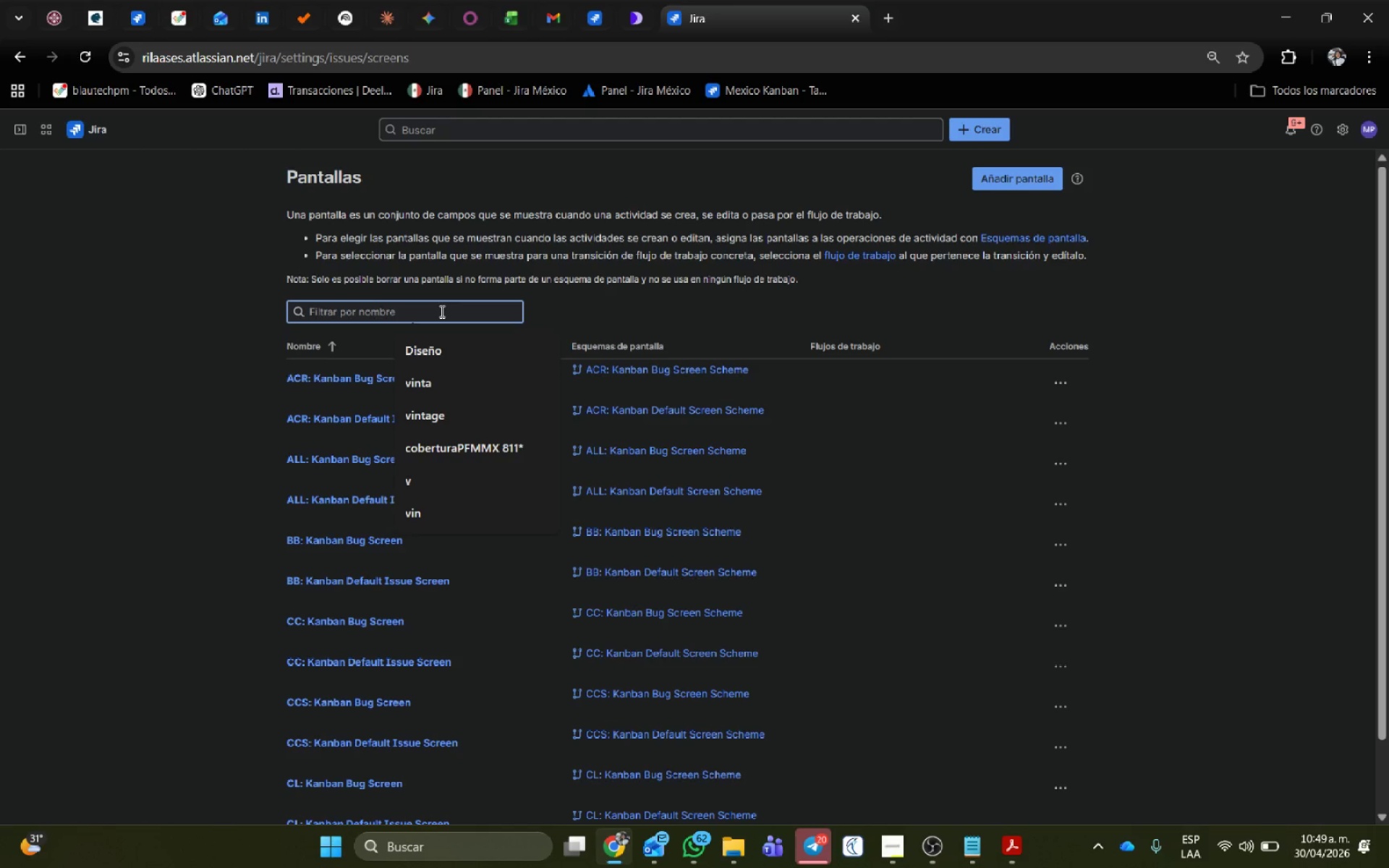 
key(Alt+AltLeft)
 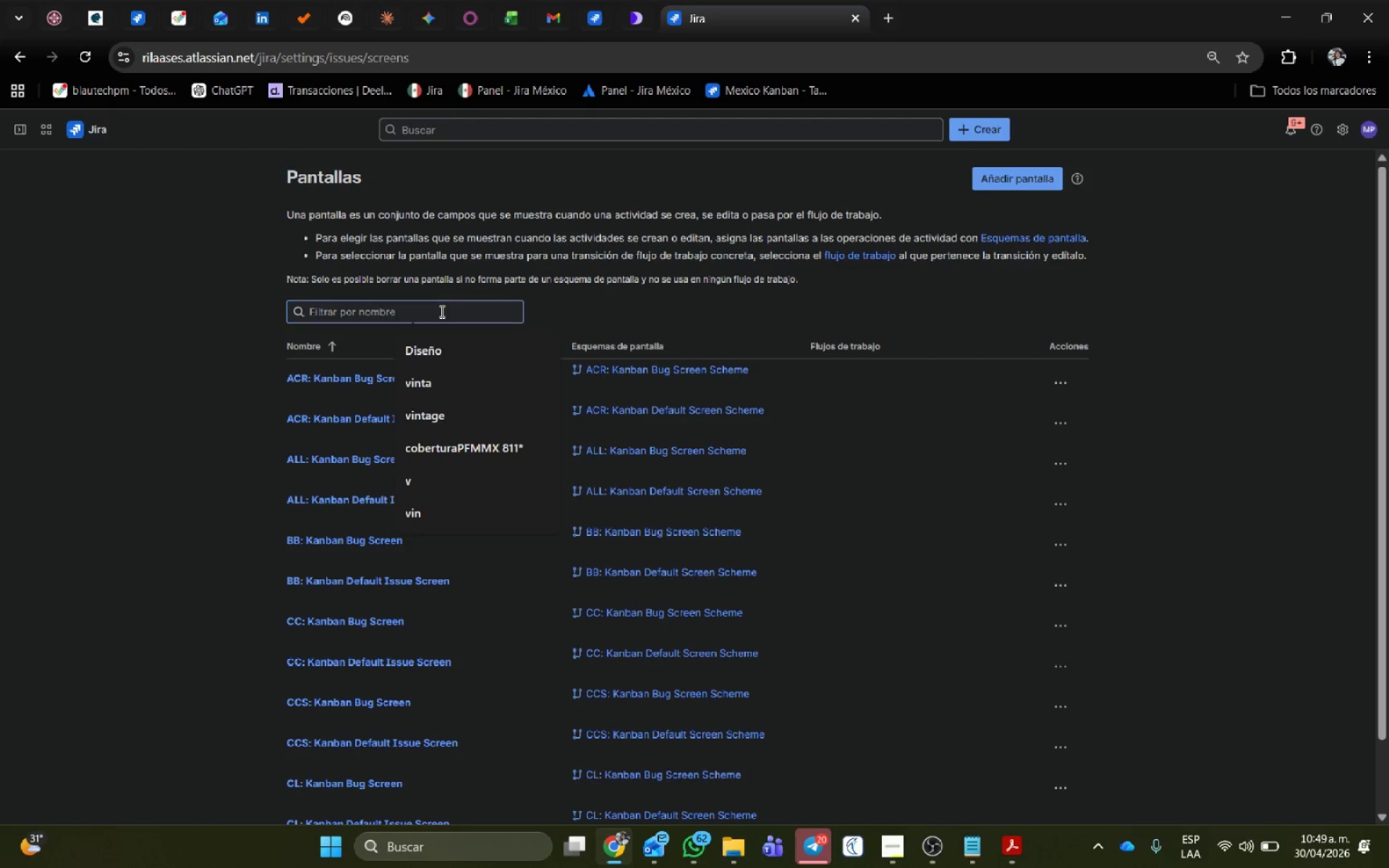 
key(Alt+Tab)